 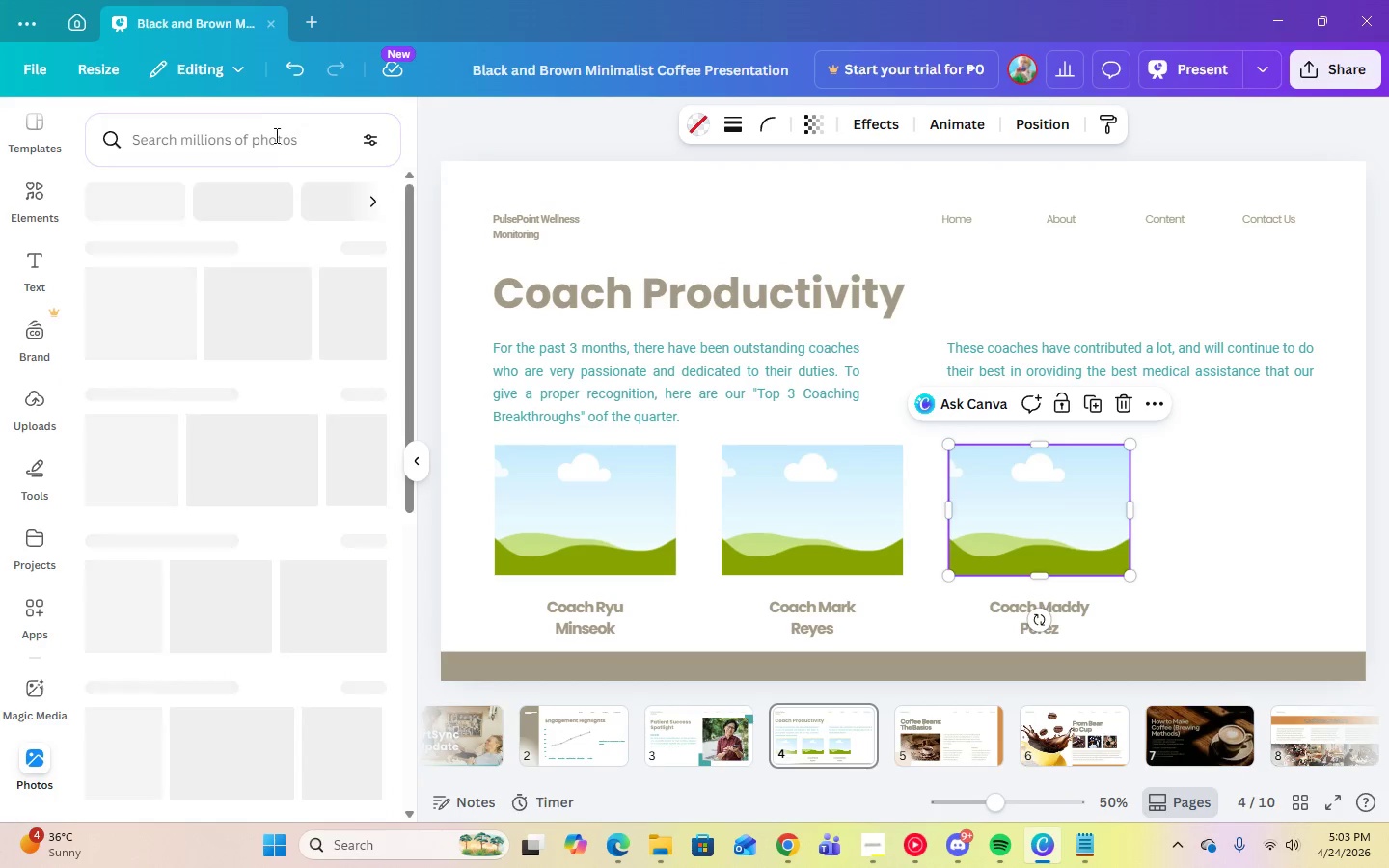 
double_click([270, 136])
 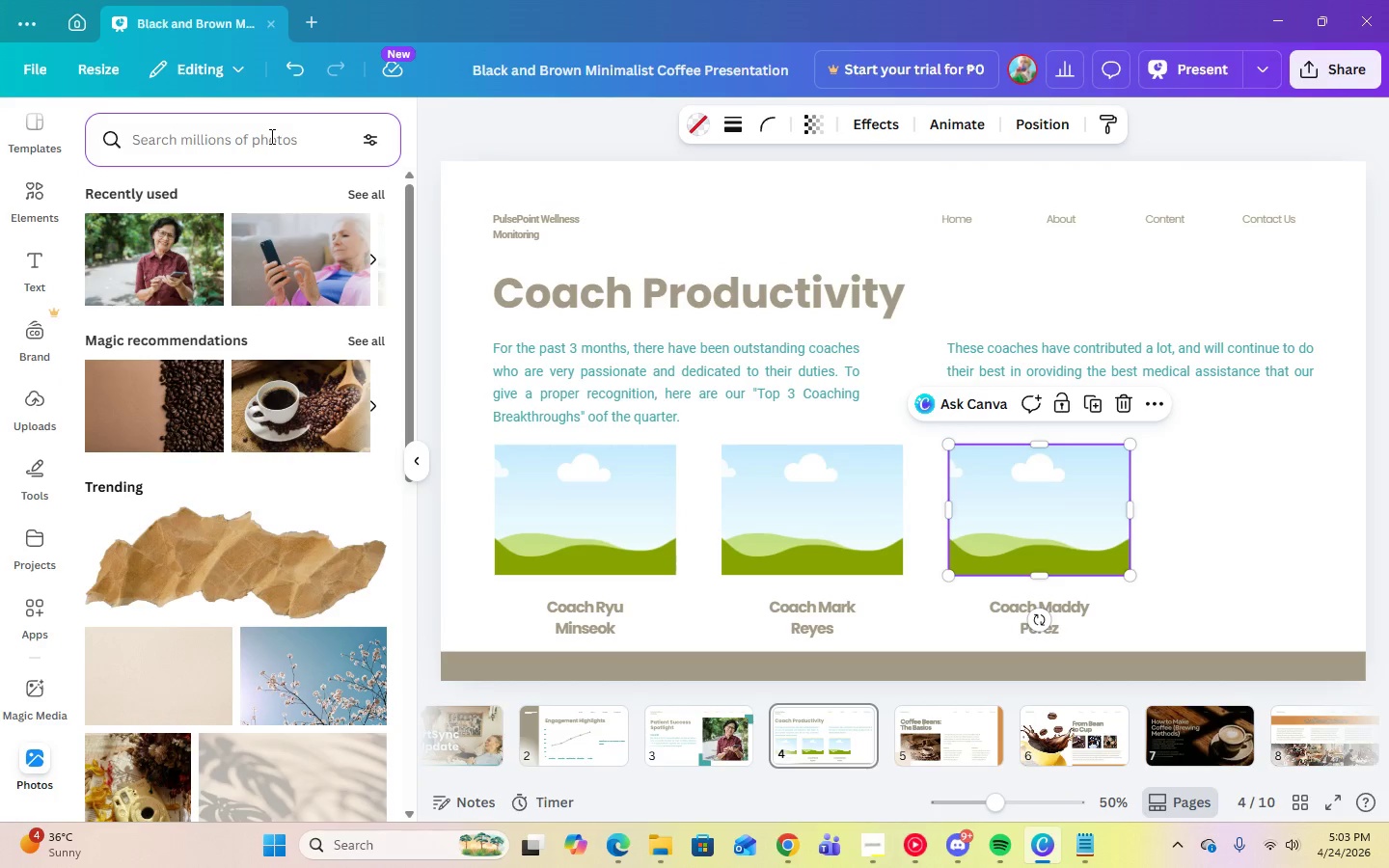 
type(pr)
key(Backspace)
key(Backspace)
 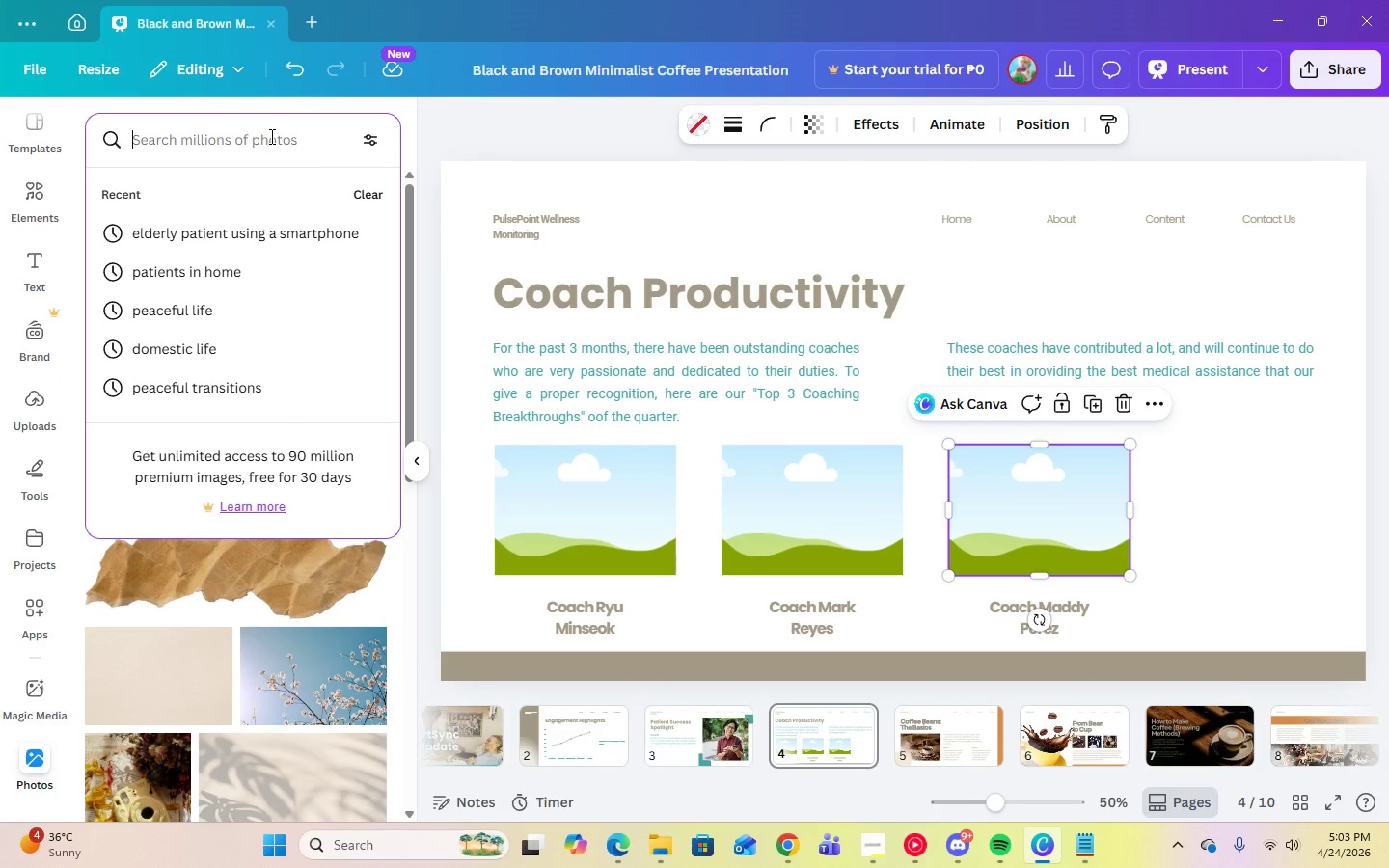 
type(doctors)
 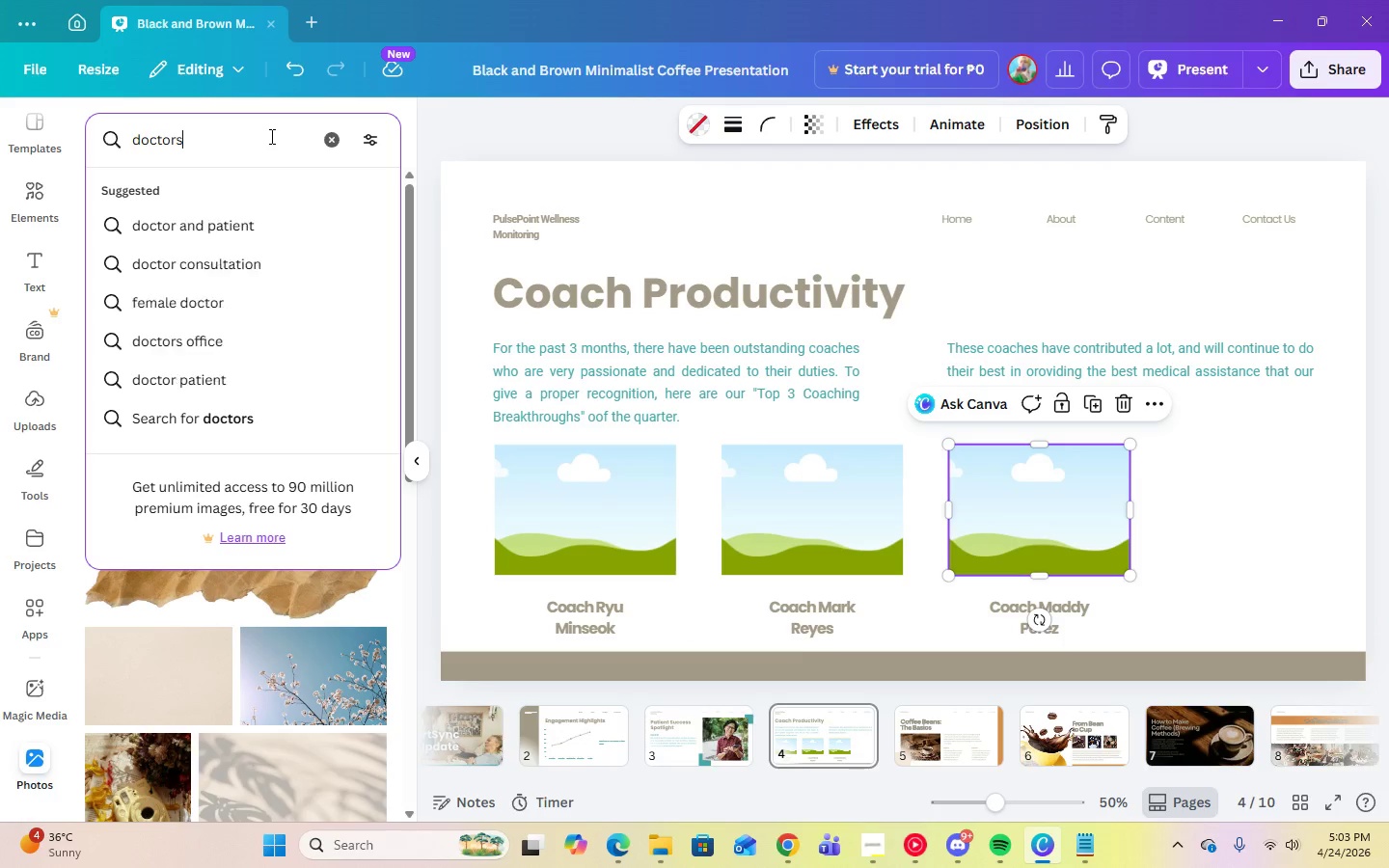 
key(Enter)
 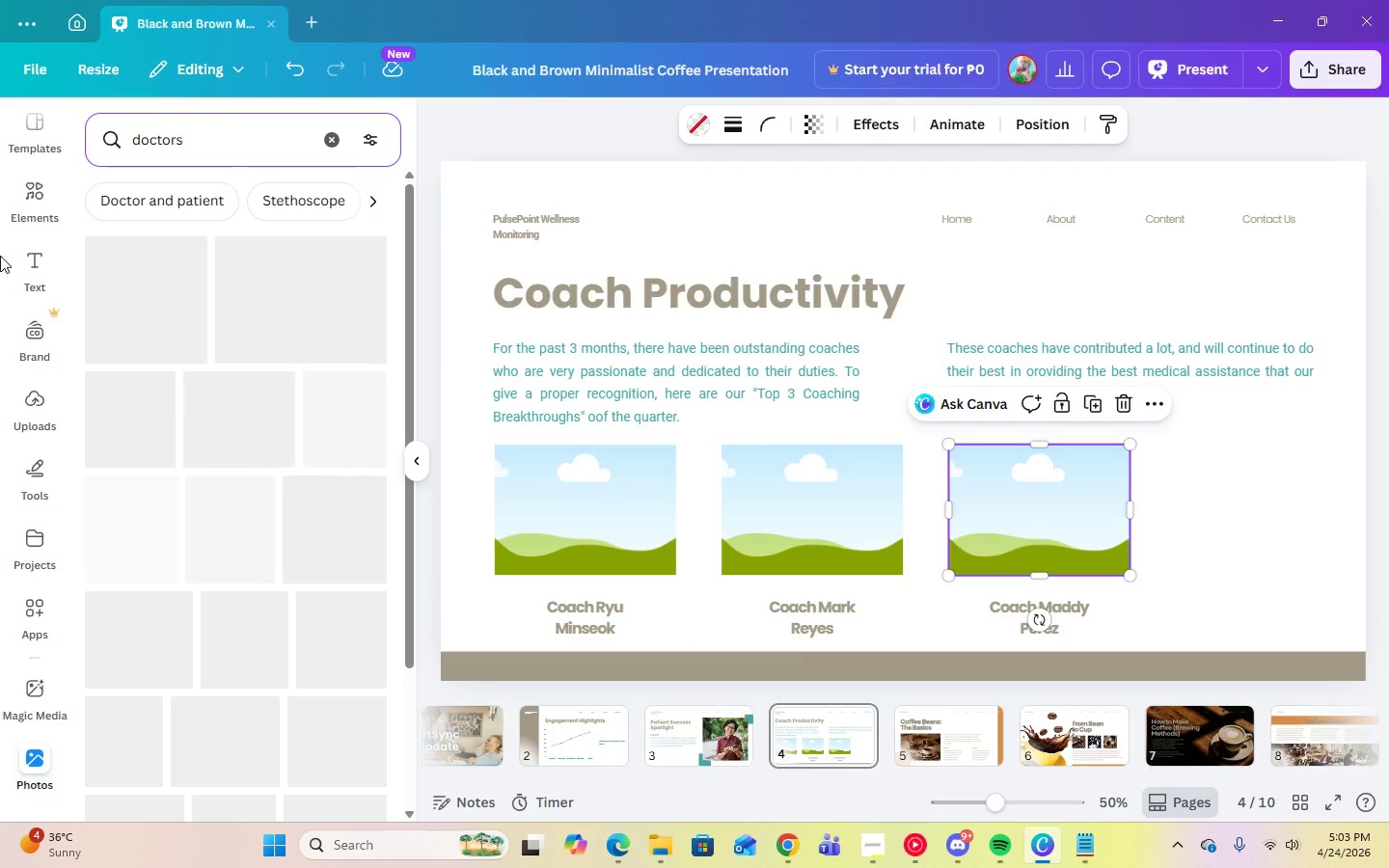 
mouse_move([330, 673])
 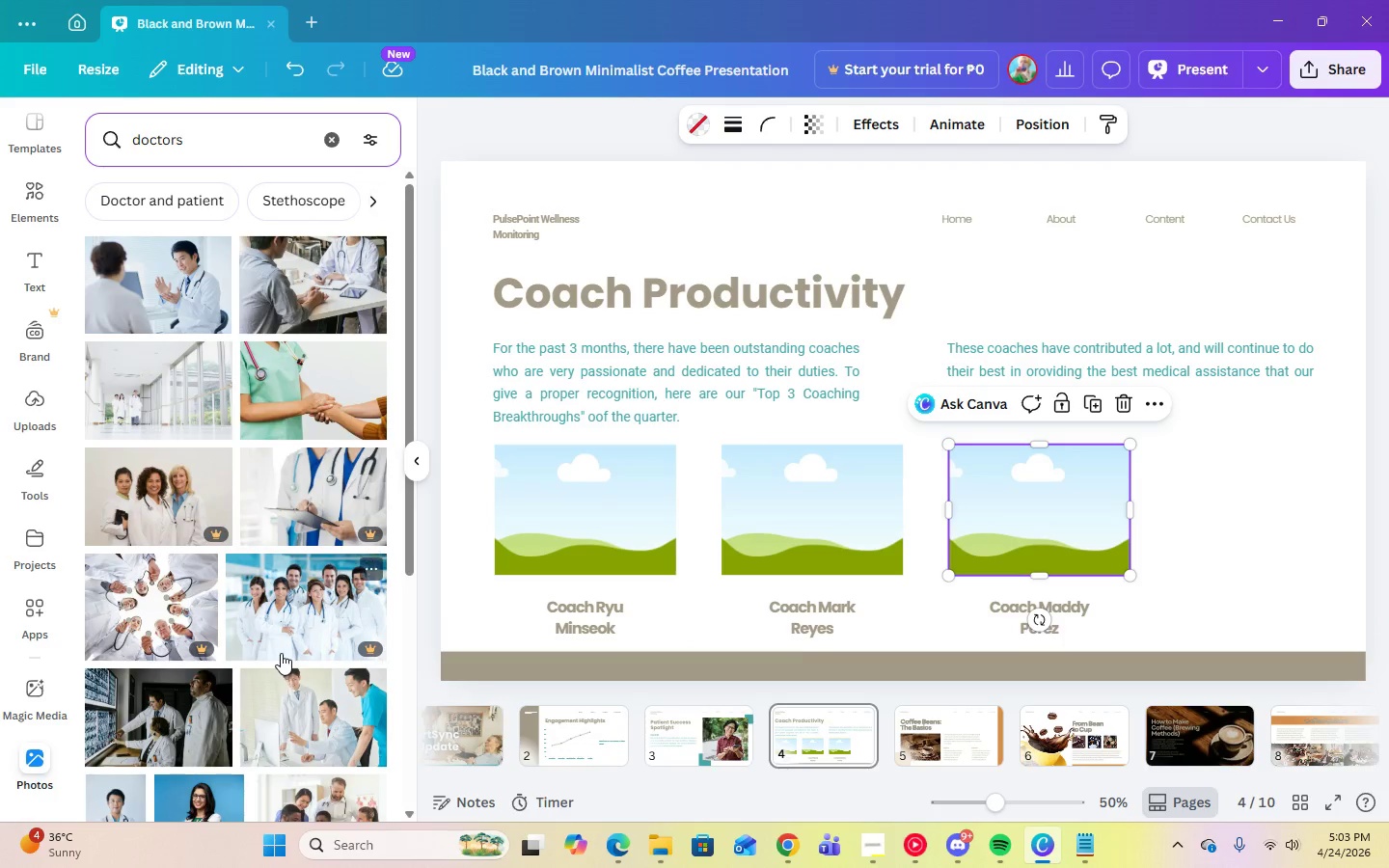 
scroll: coordinate [281, 653], scroll_direction: down, amount: 3.0
 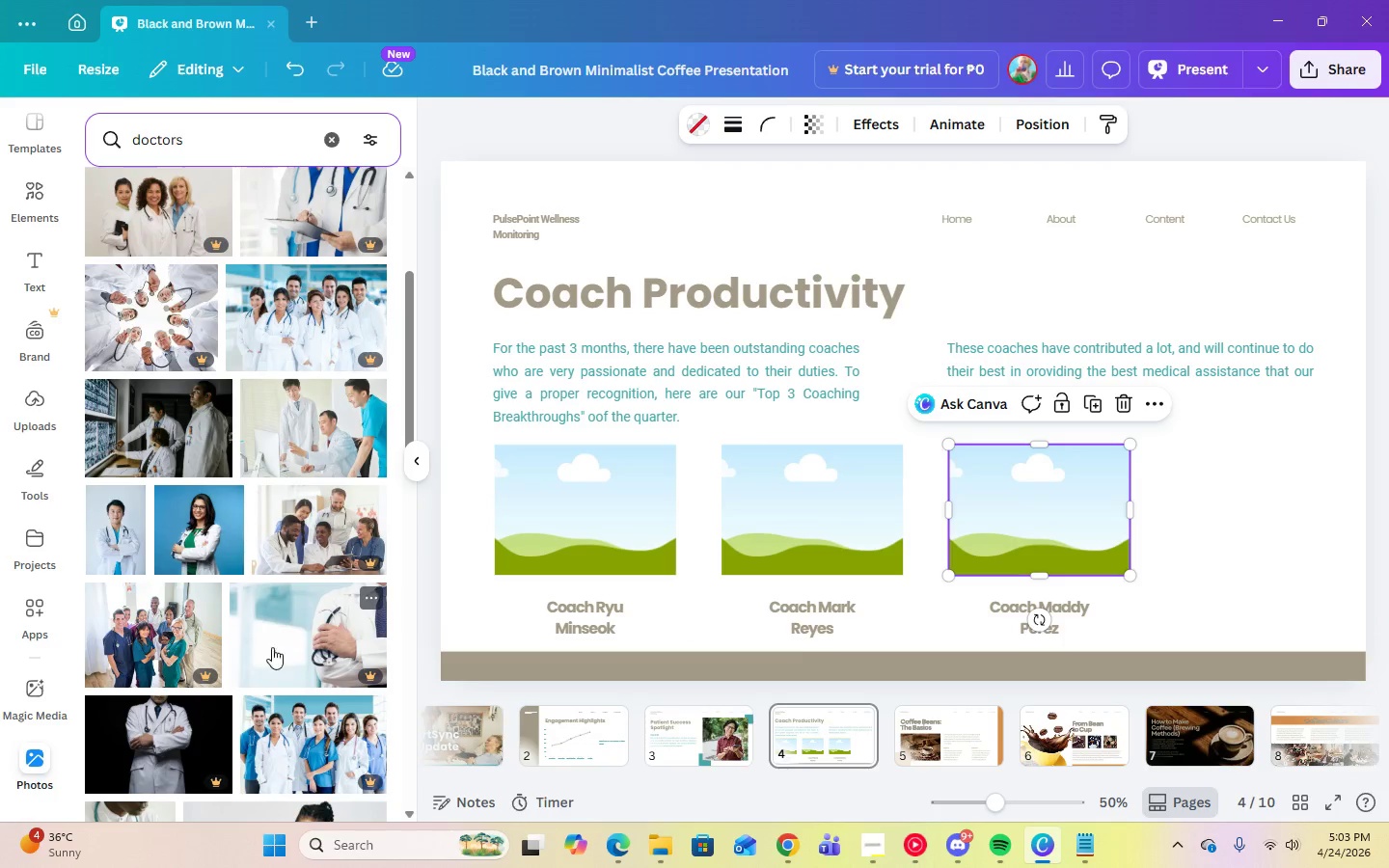 
left_click([181, 544])
 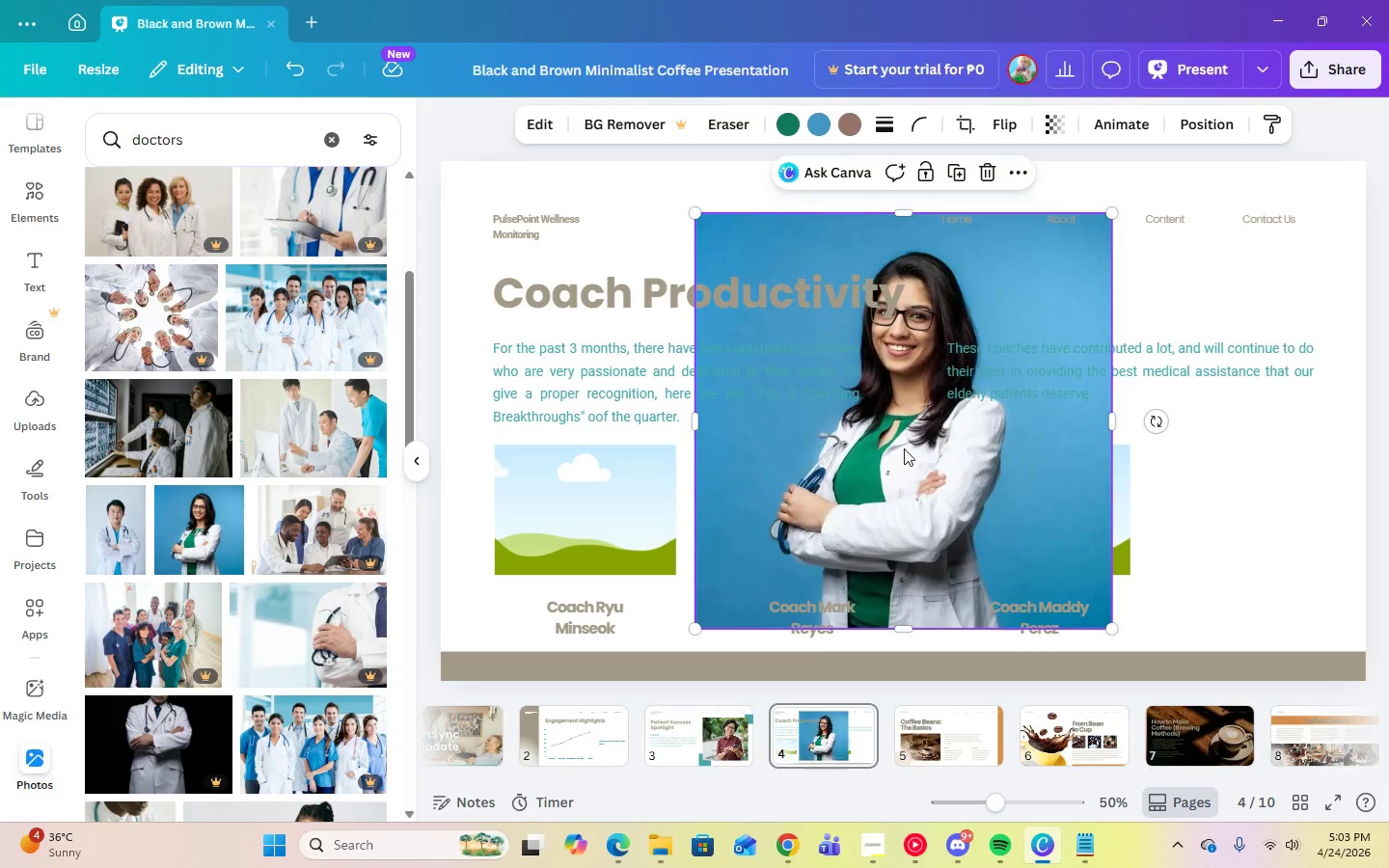 
left_click_drag(start_coordinate=[939, 466], to_coordinate=[1038, 483])
 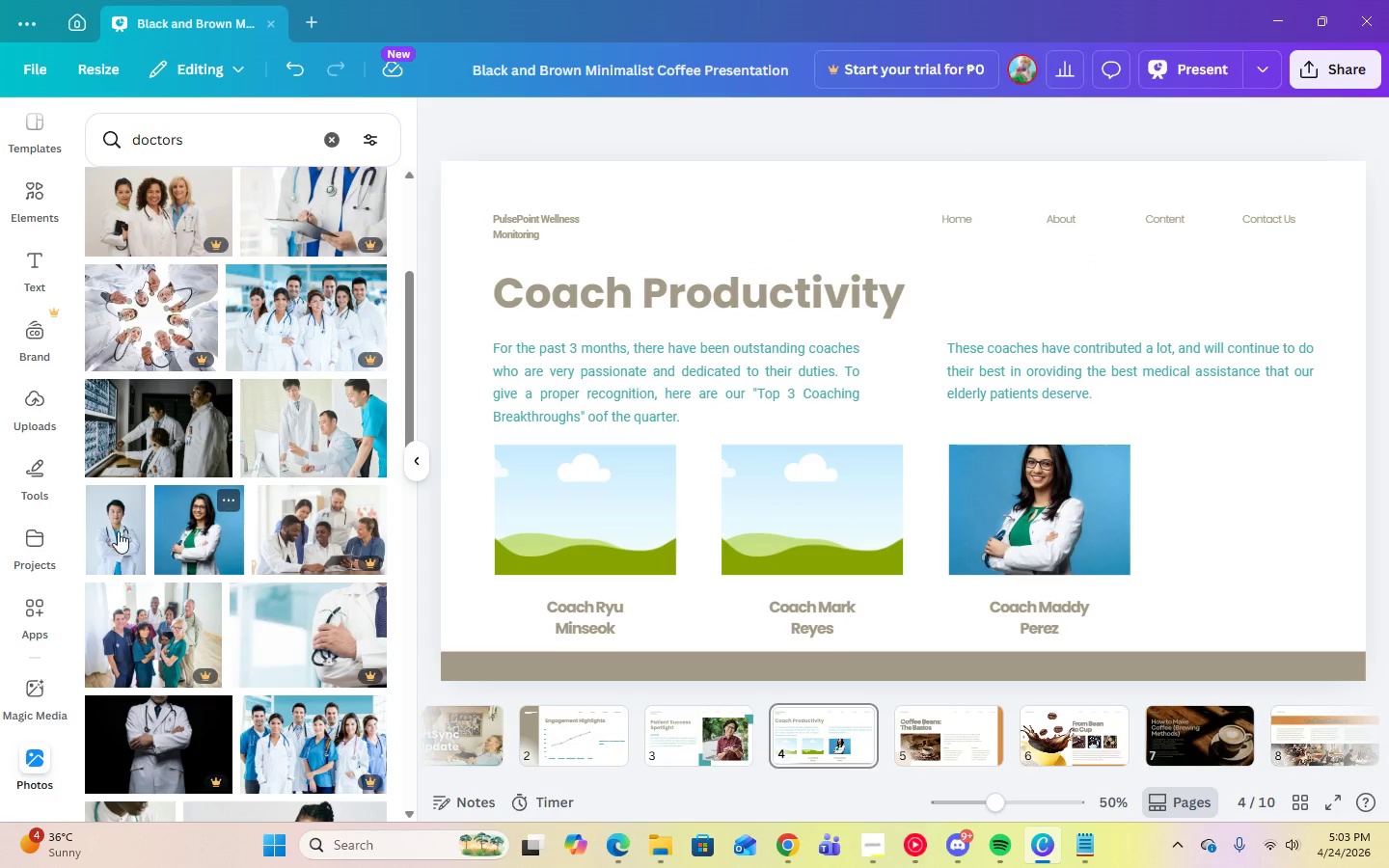 
left_click([105, 531])
 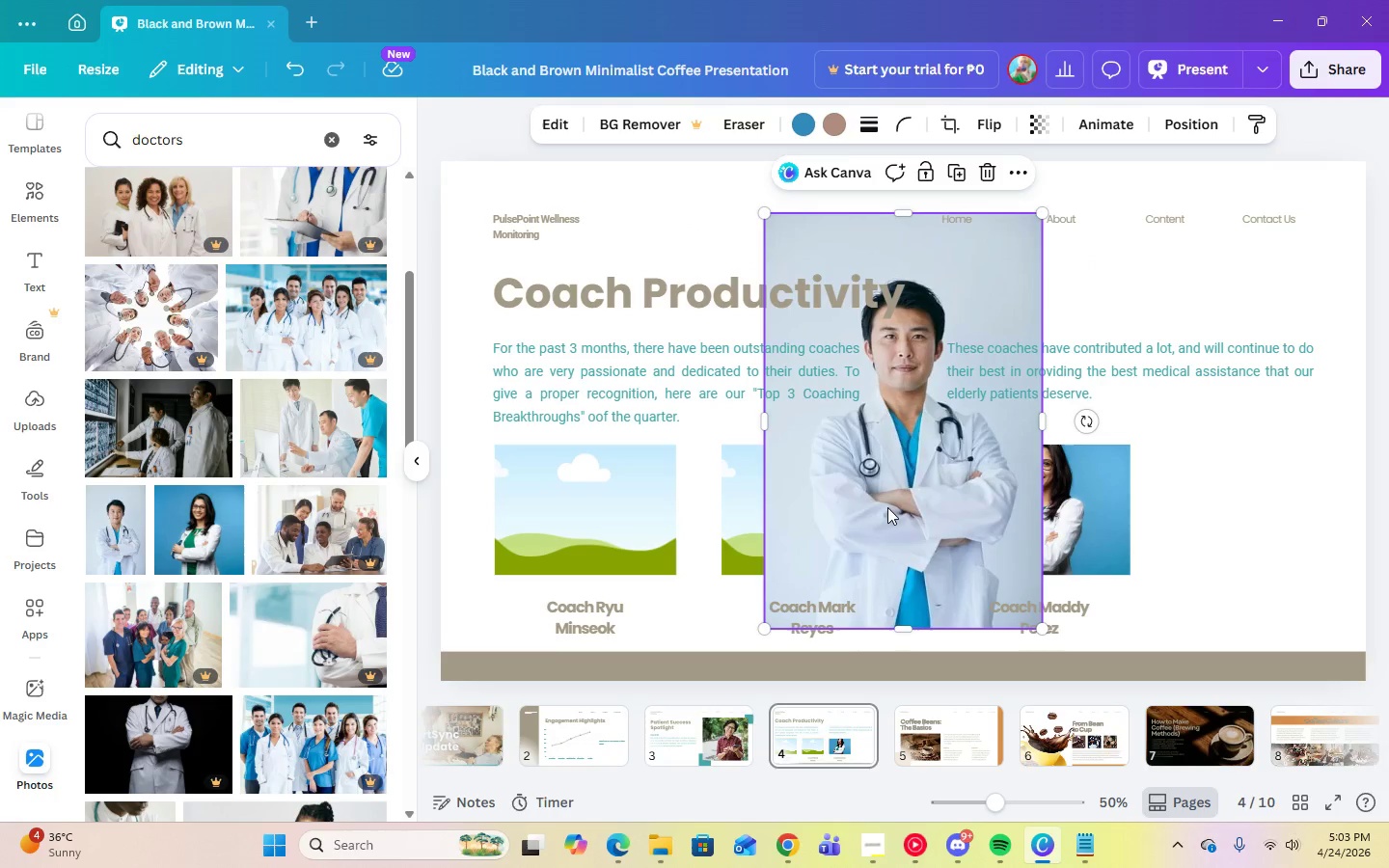 
left_click_drag(start_coordinate=[889, 507], to_coordinate=[842, 511])
 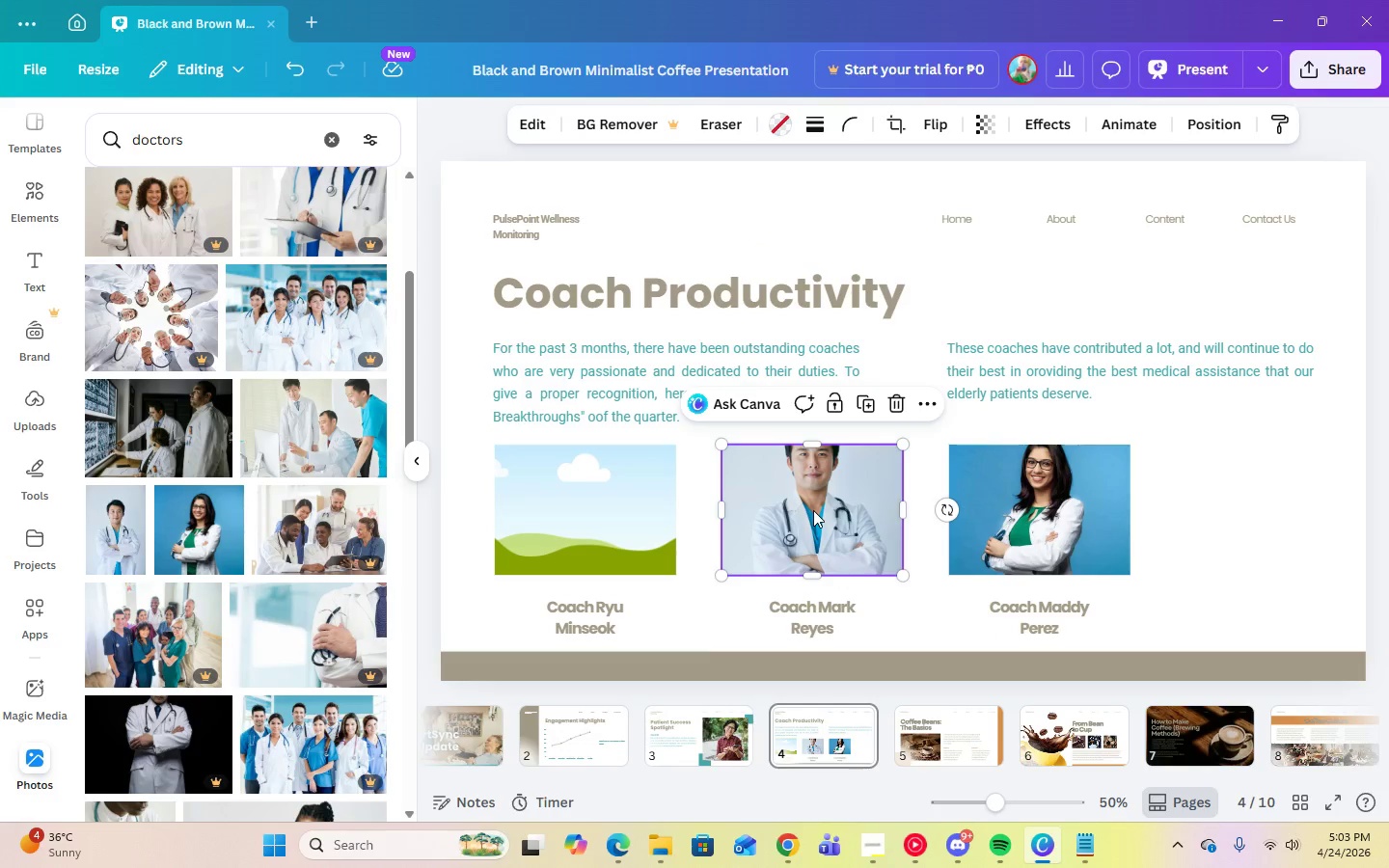 
double_click([813, 510])
 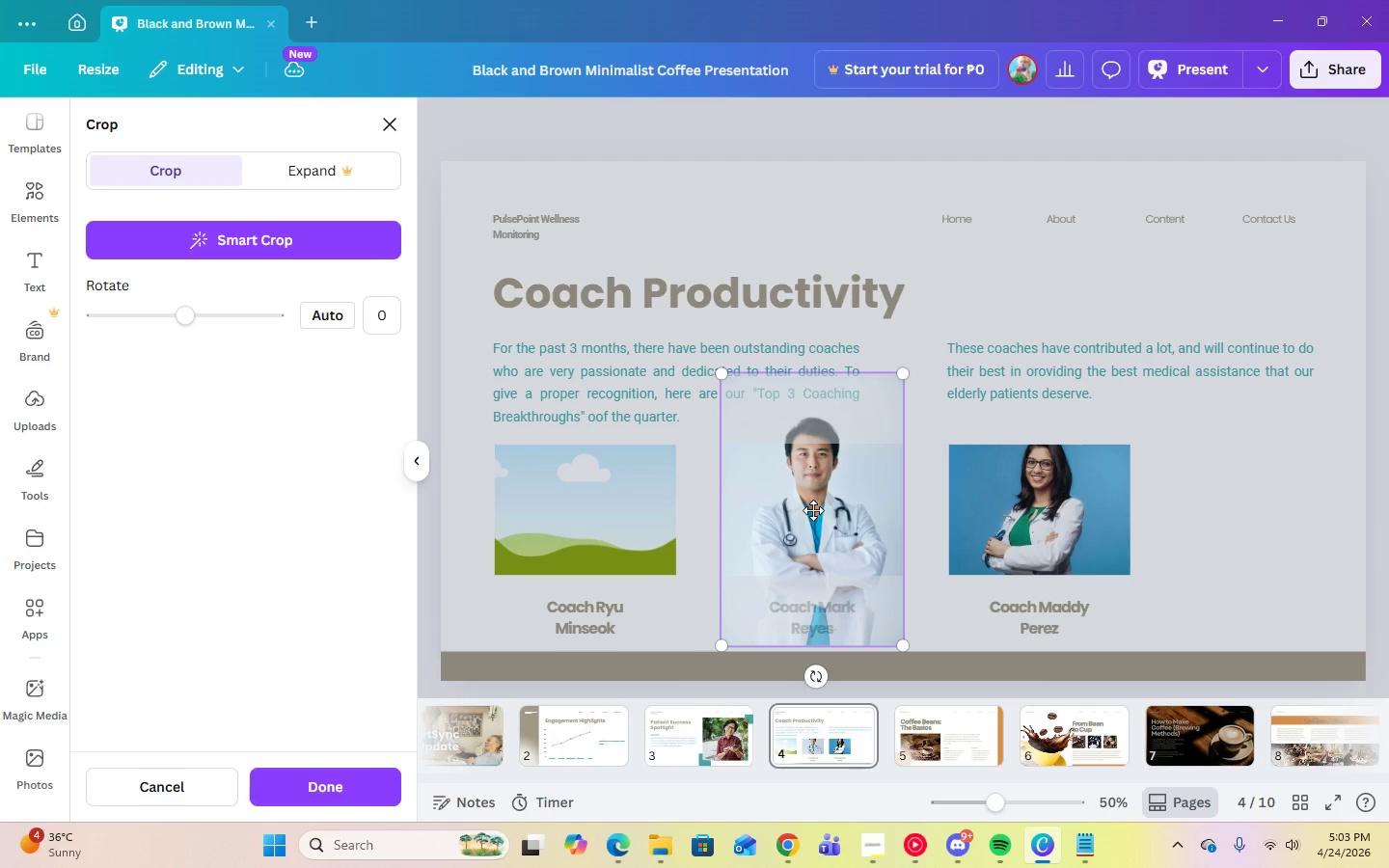 
left_click_drag(start_coordinate=[813, 510], to_coordinate=[816, 543])
 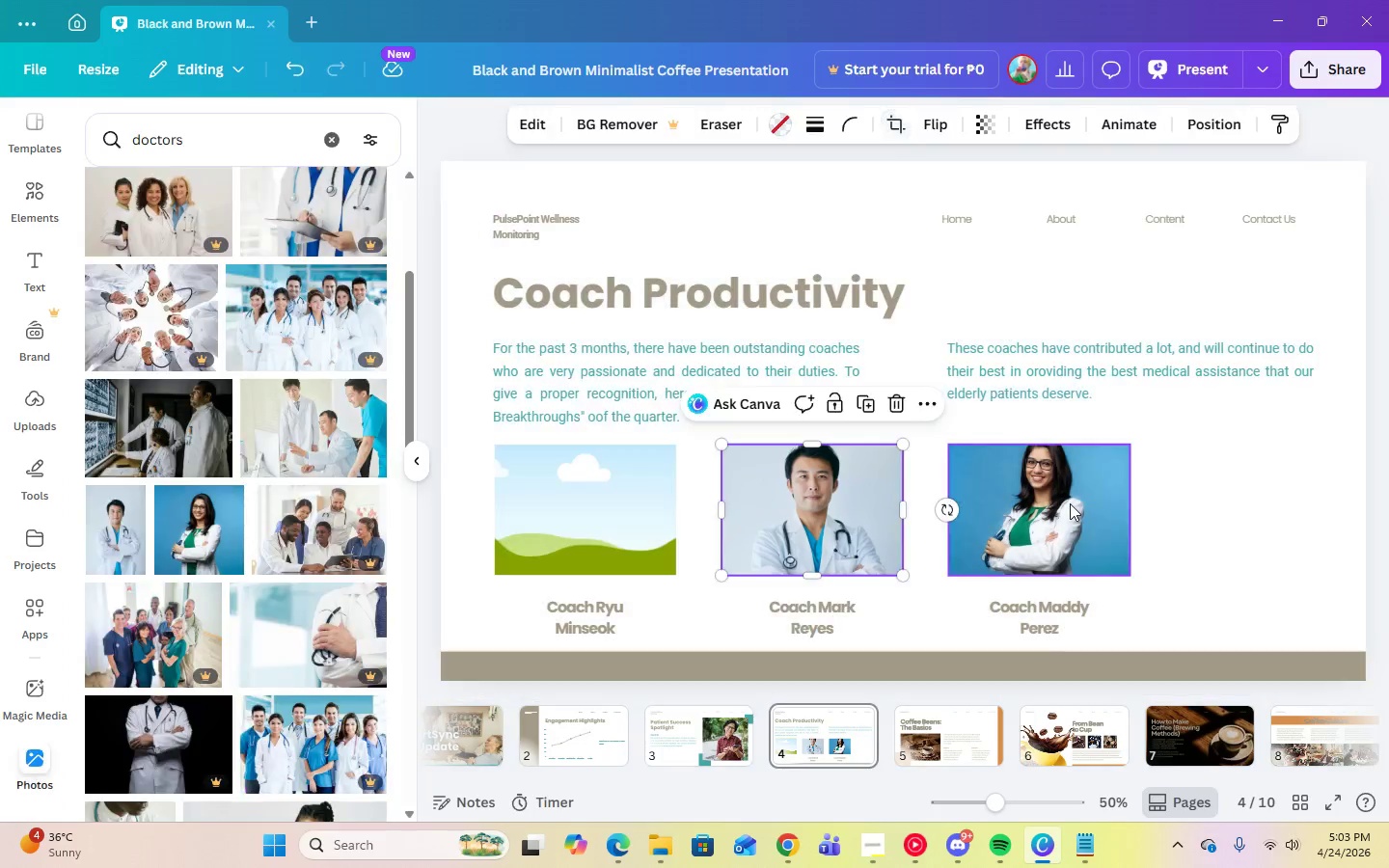 
double_click([1070, 503])
 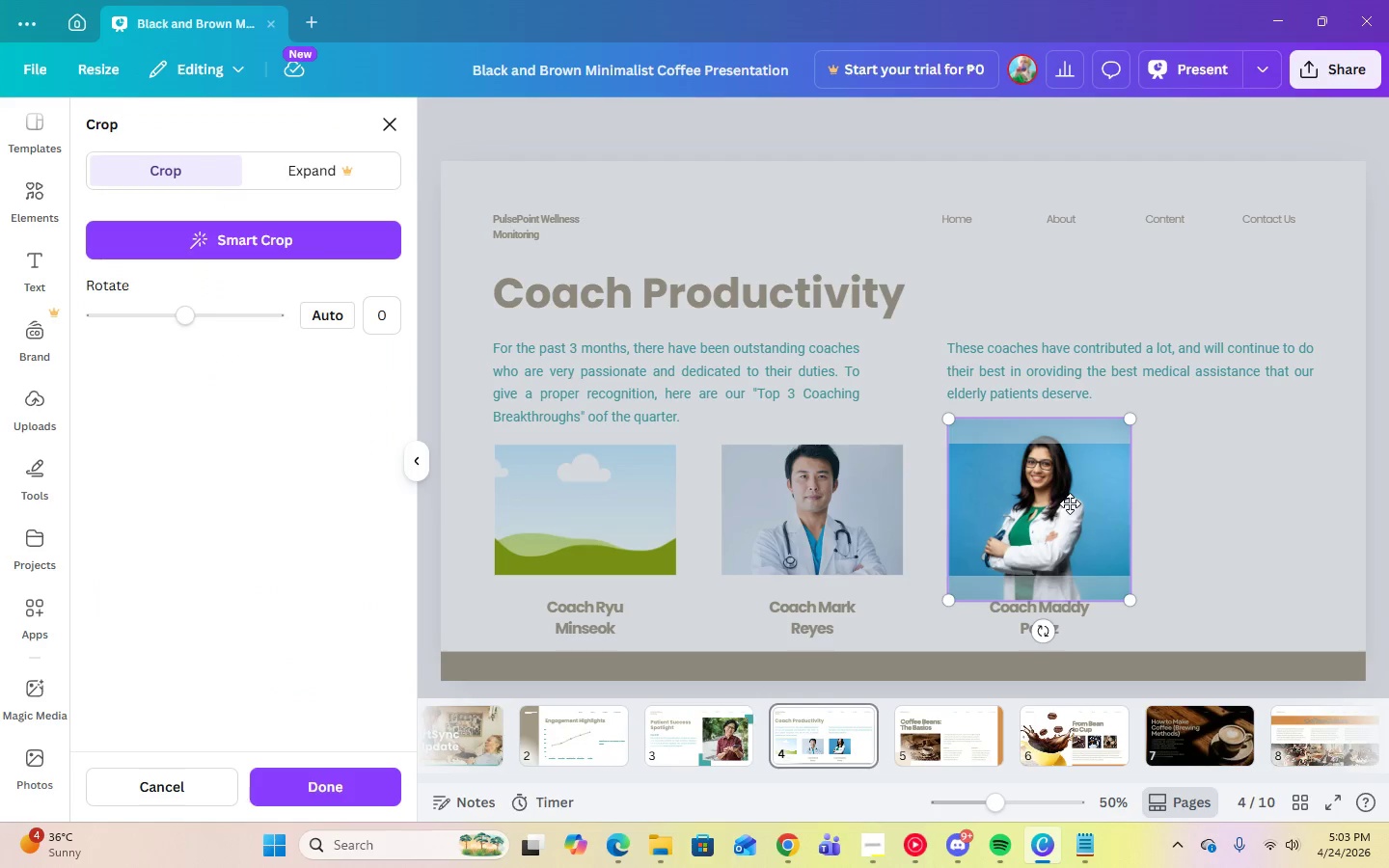 
left_click_drag(start_coordinate=[1070, 503], to_coordinate=[1072, 529])
 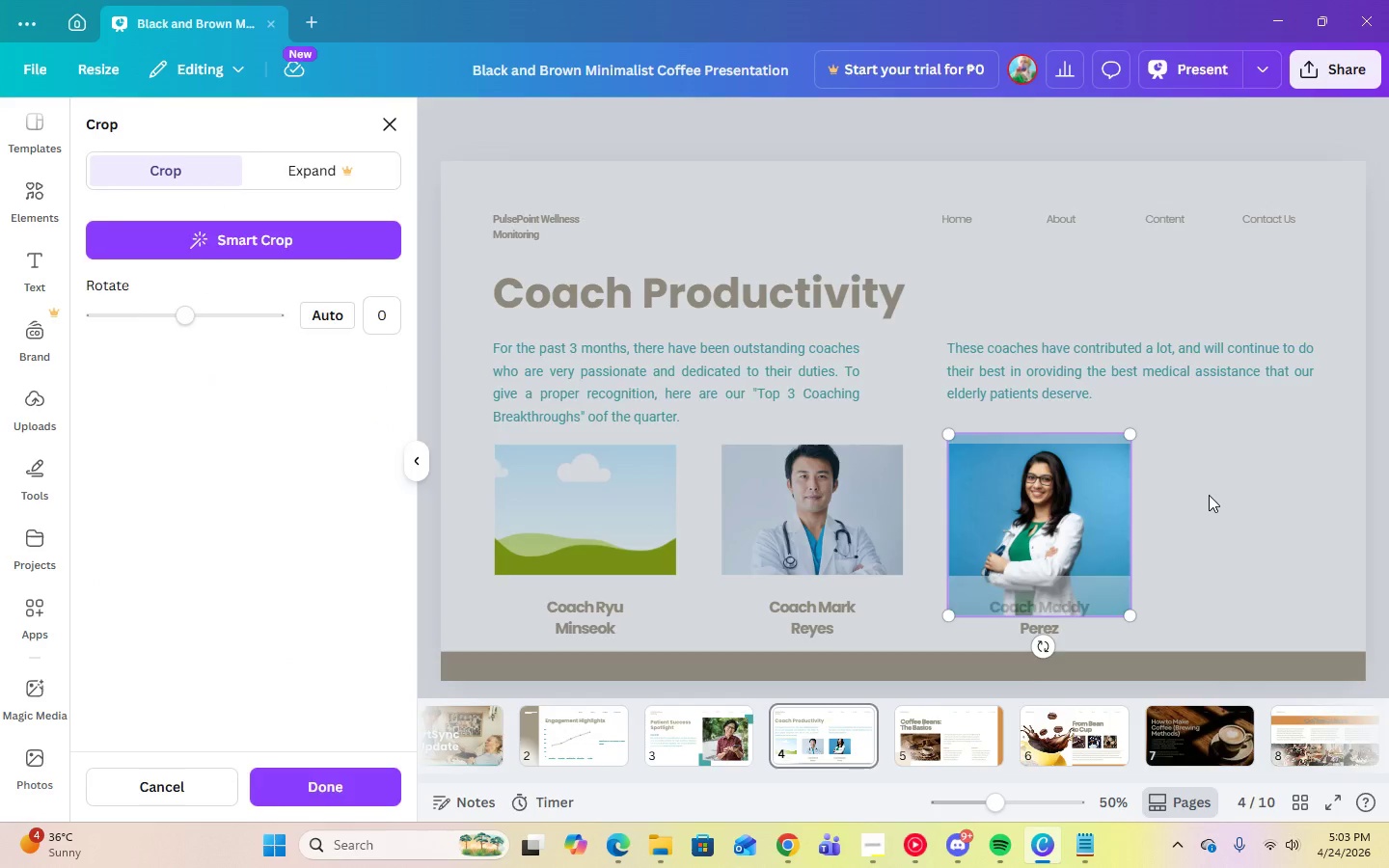 
left_click([1209, 495])
 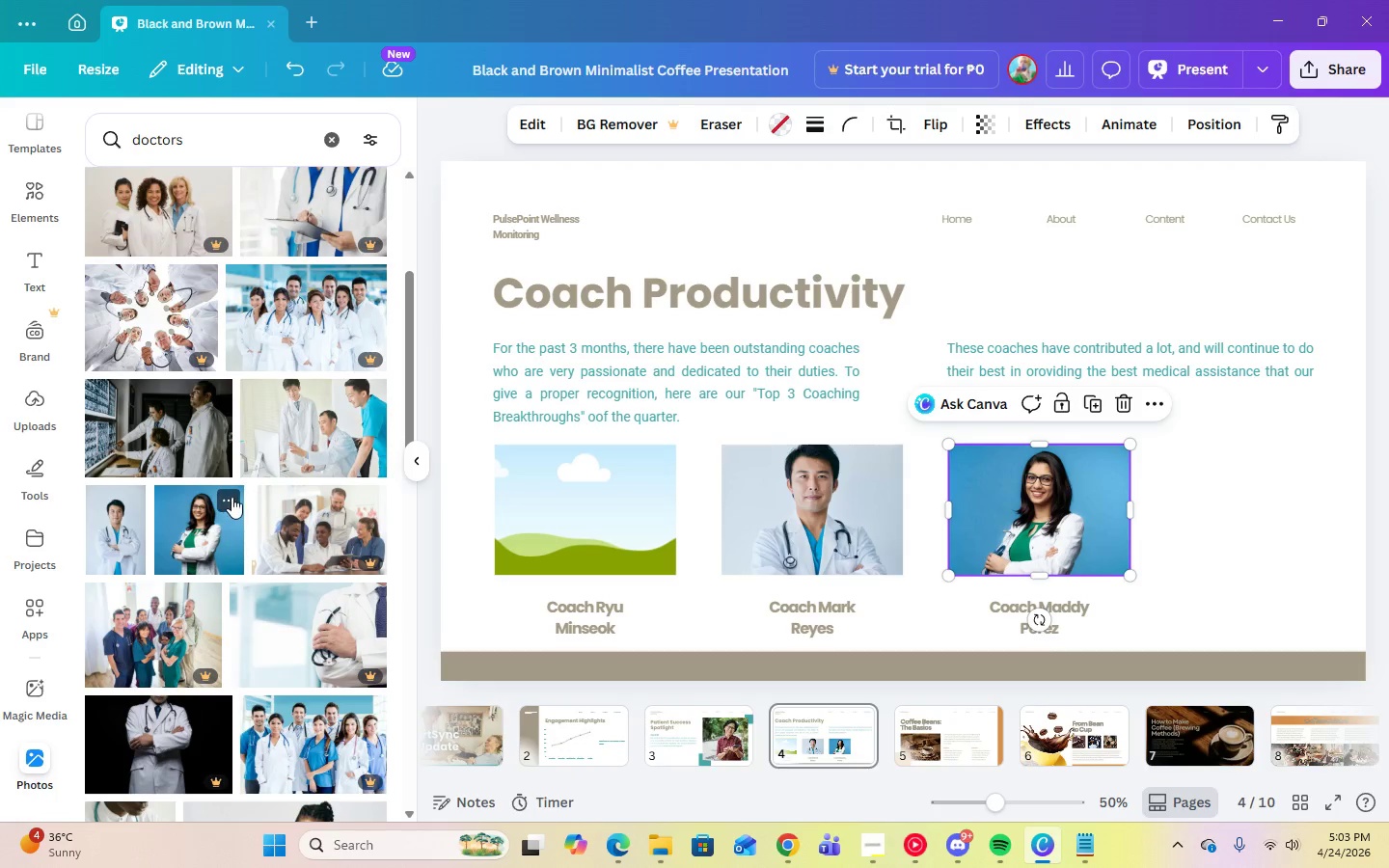 
scroll: coordinate [242, 494], scroll_direction: down, amount: 20.0
 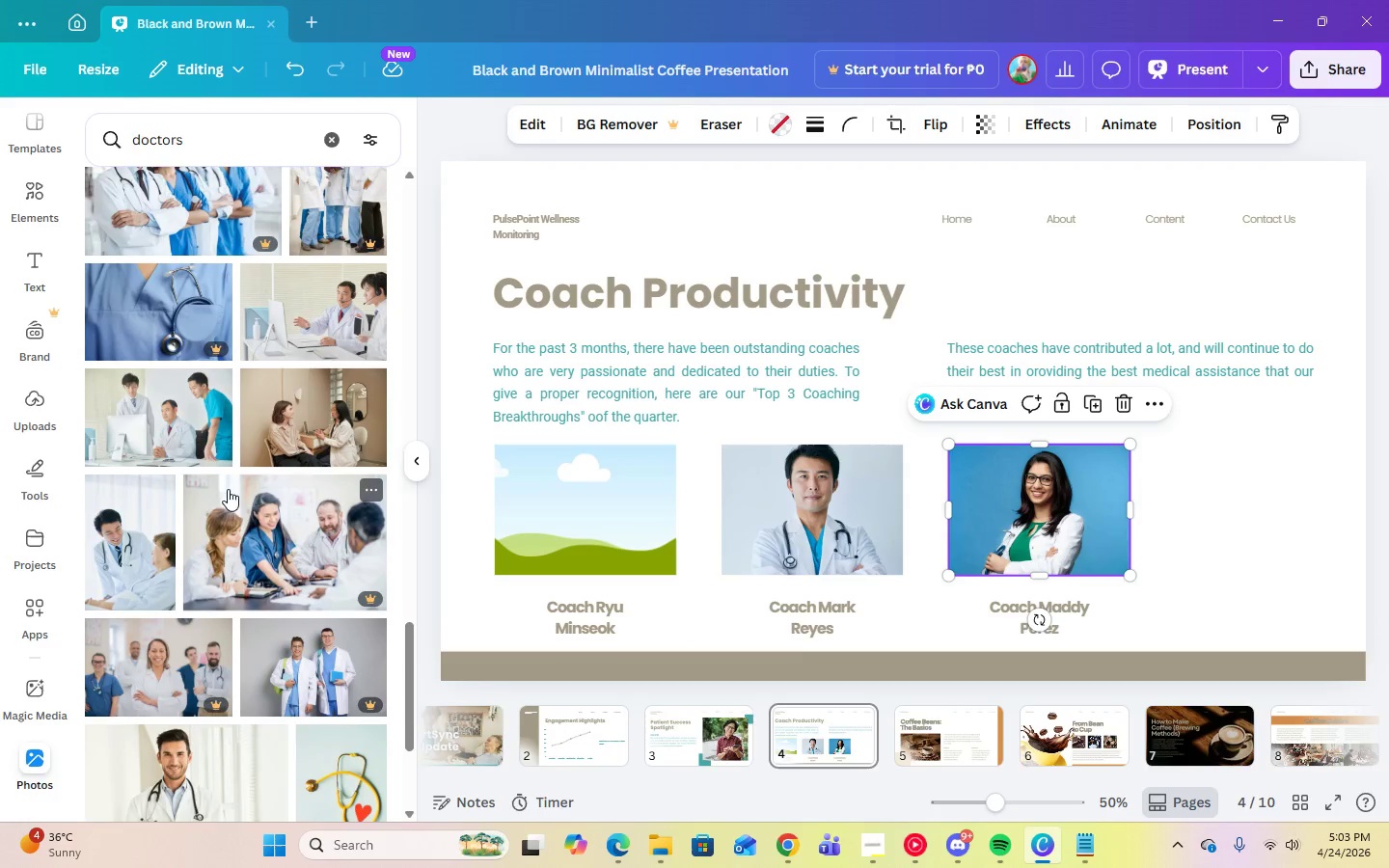 
scroll: coordinate [331, 566], scroll_direction: down, amount: 19.0
 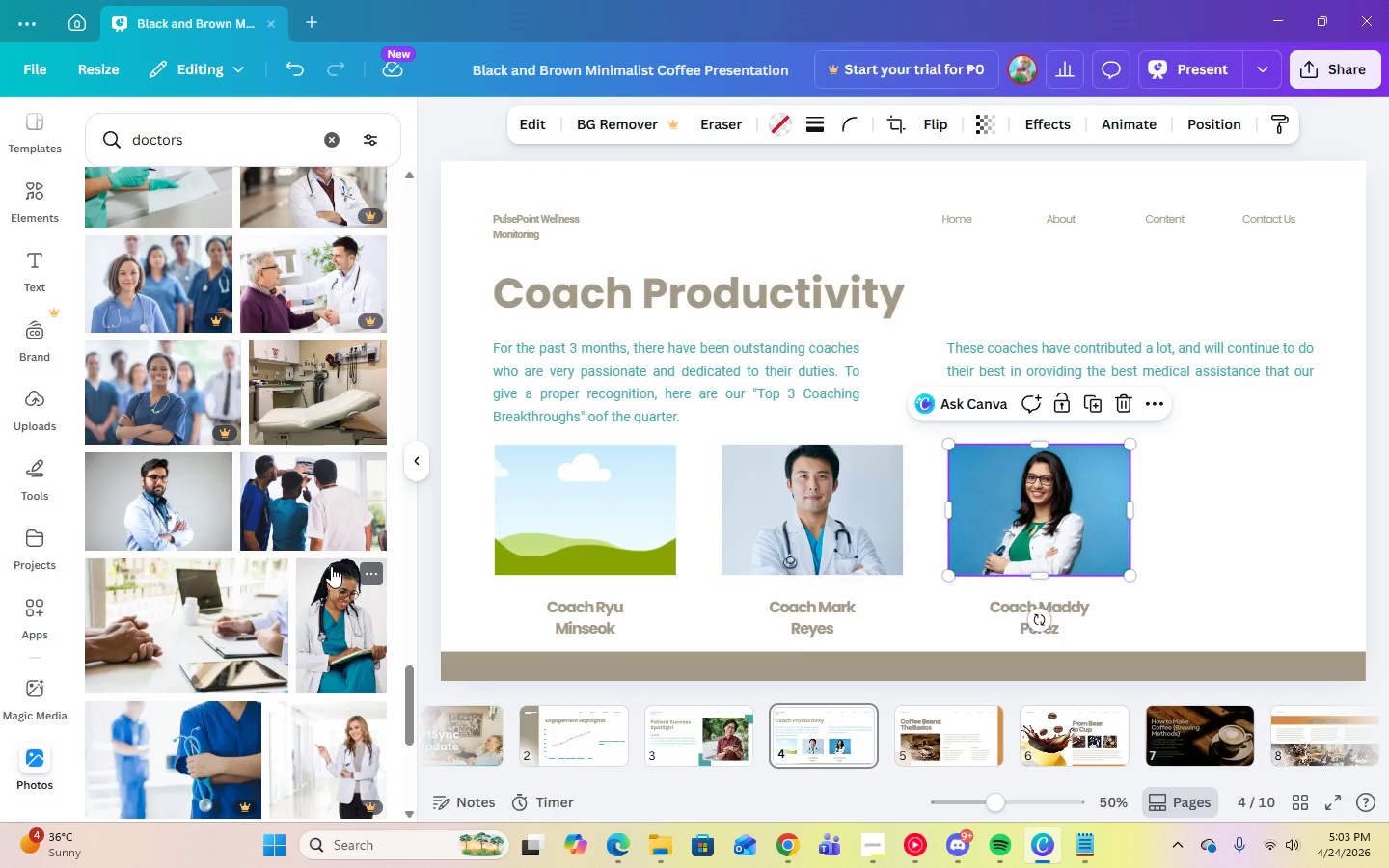 
scroll: coordinate [353, 608], scroll_direction: down, amount: 7.0
 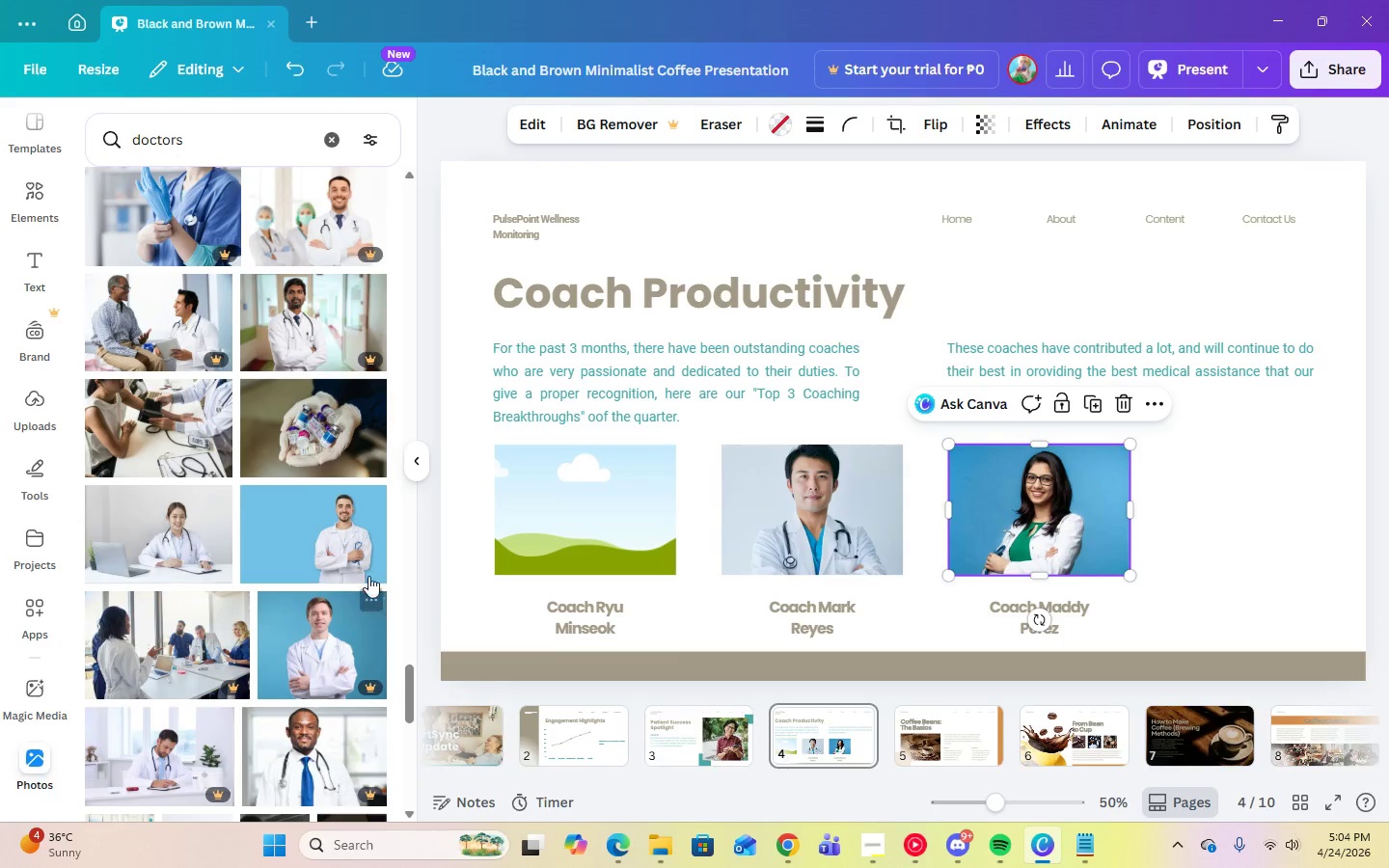 
left_click([357, 558])
 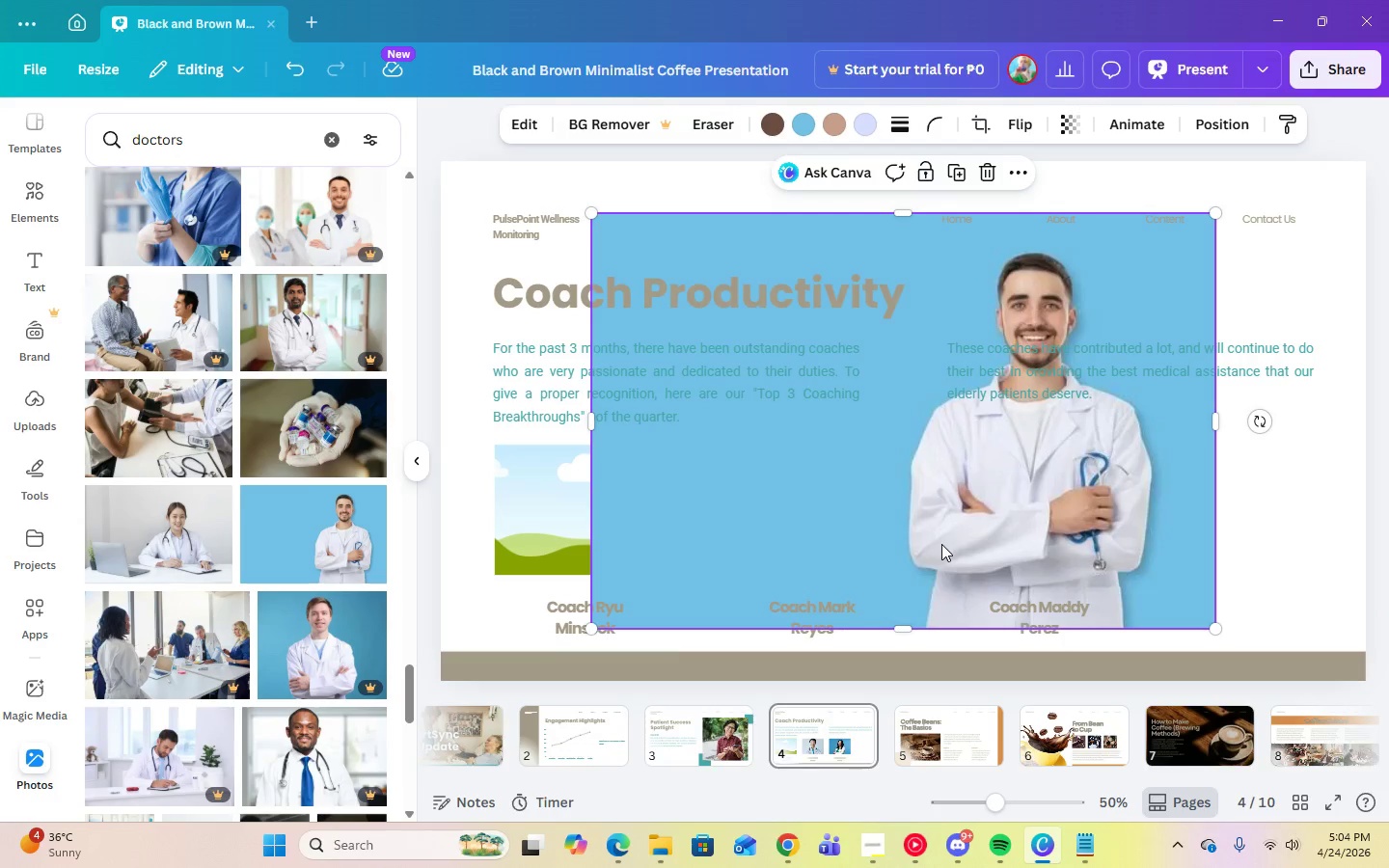 
left_click_drag(start_coordinate=[946, 544], to_coordinate=[537, 553])
 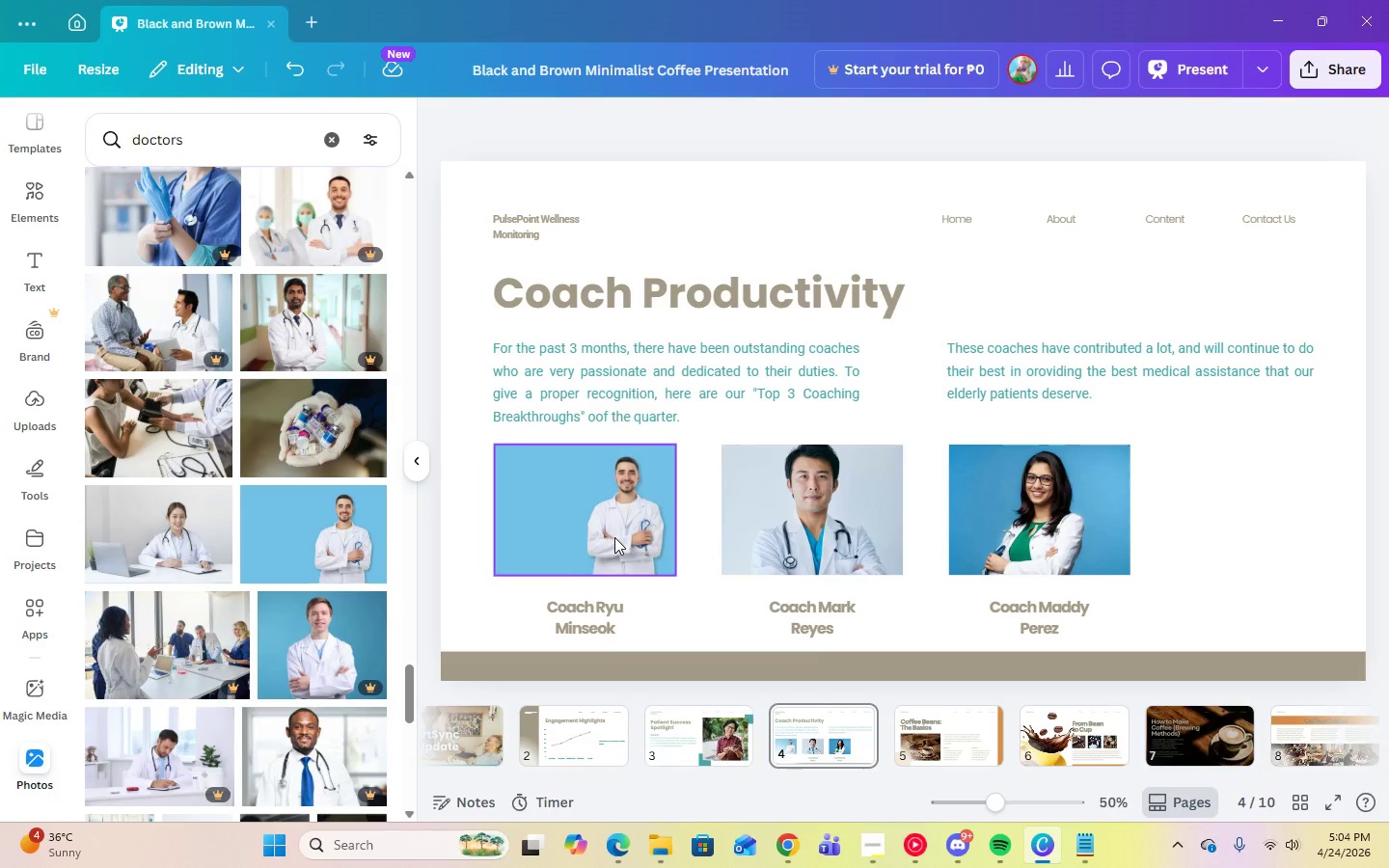 
double_click([614, 537])
 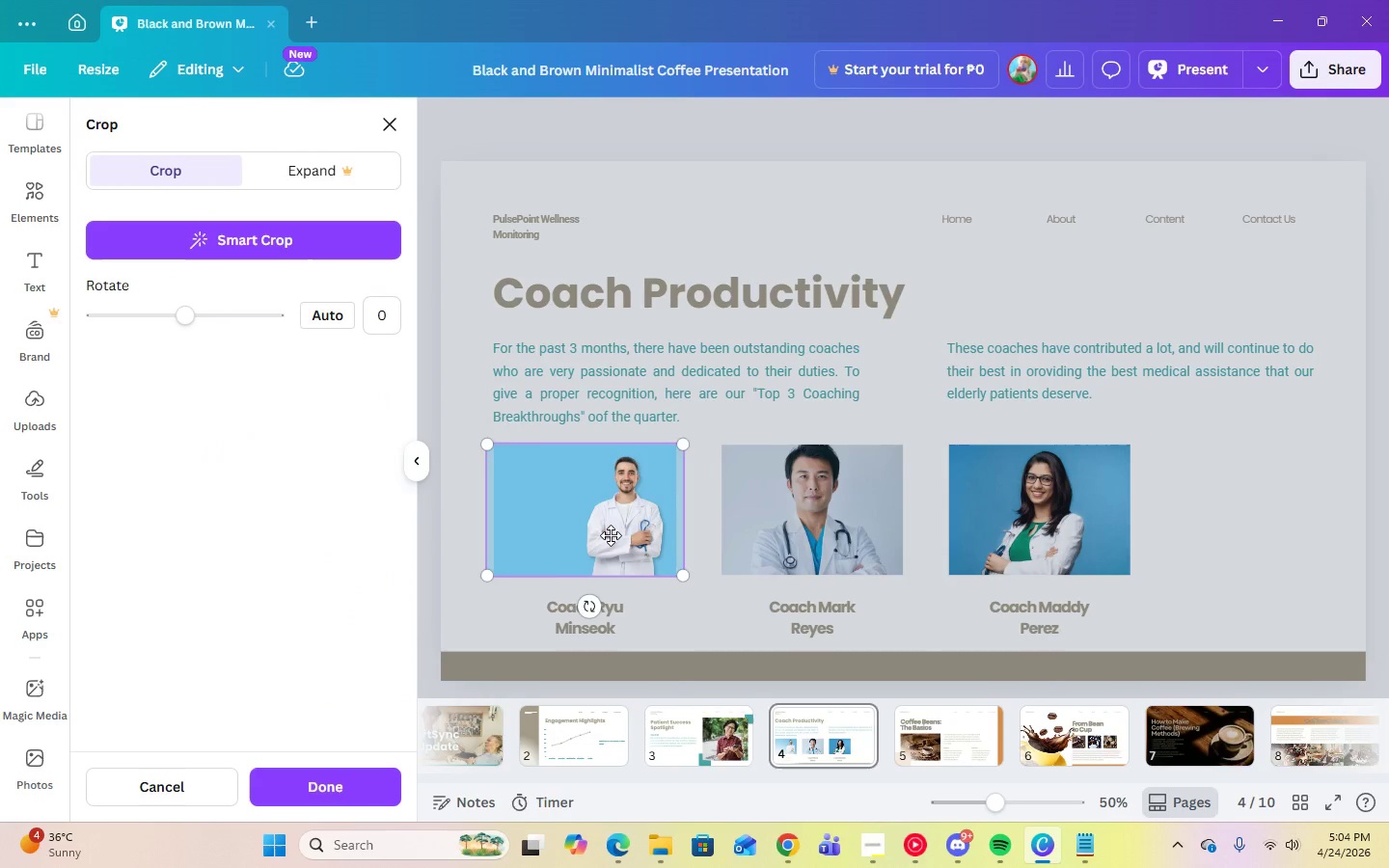 
left_click_drag(start_coordinate=[614, 537], to_coordinate=[537, 528])
 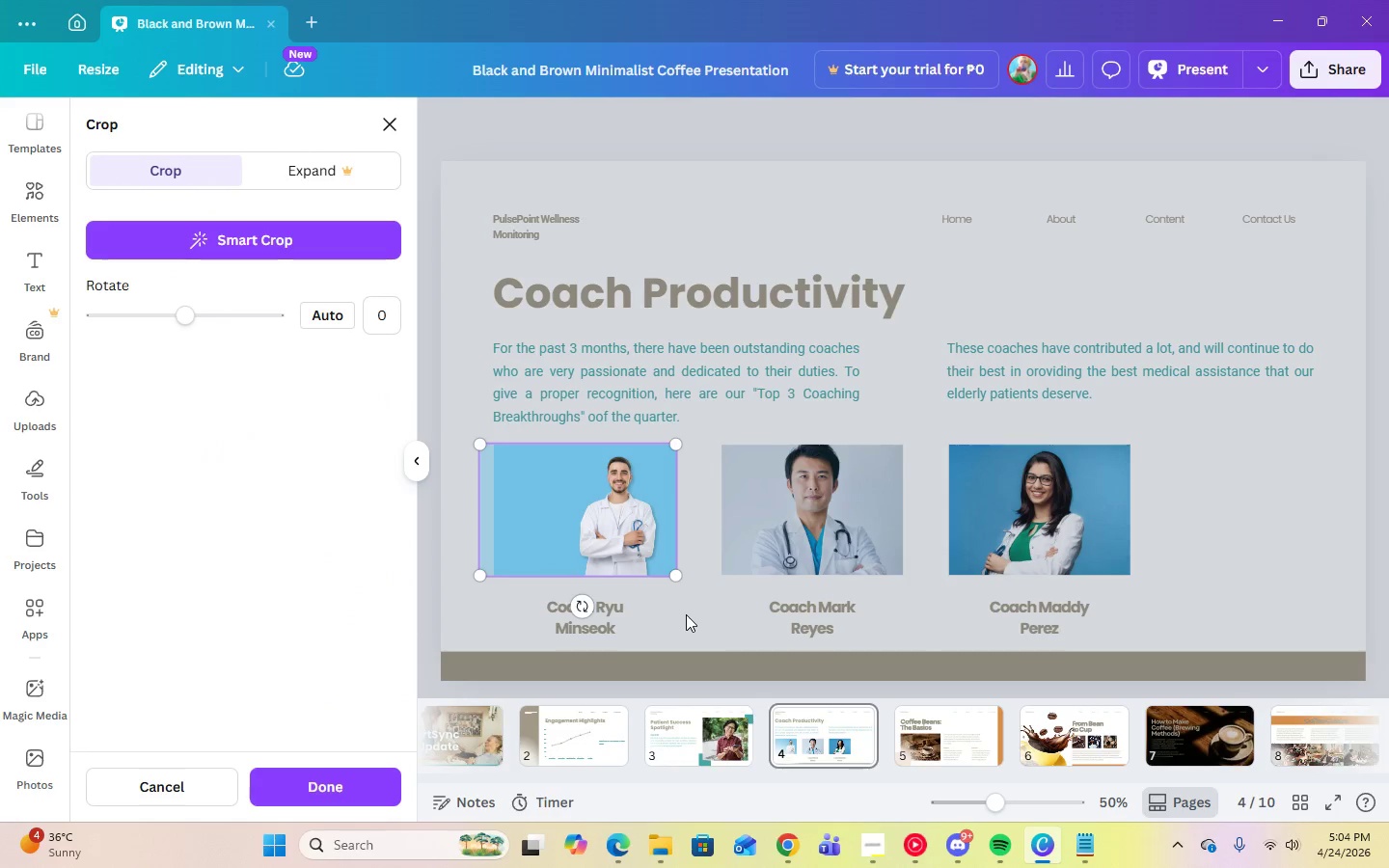 
left_click([686, 614])
 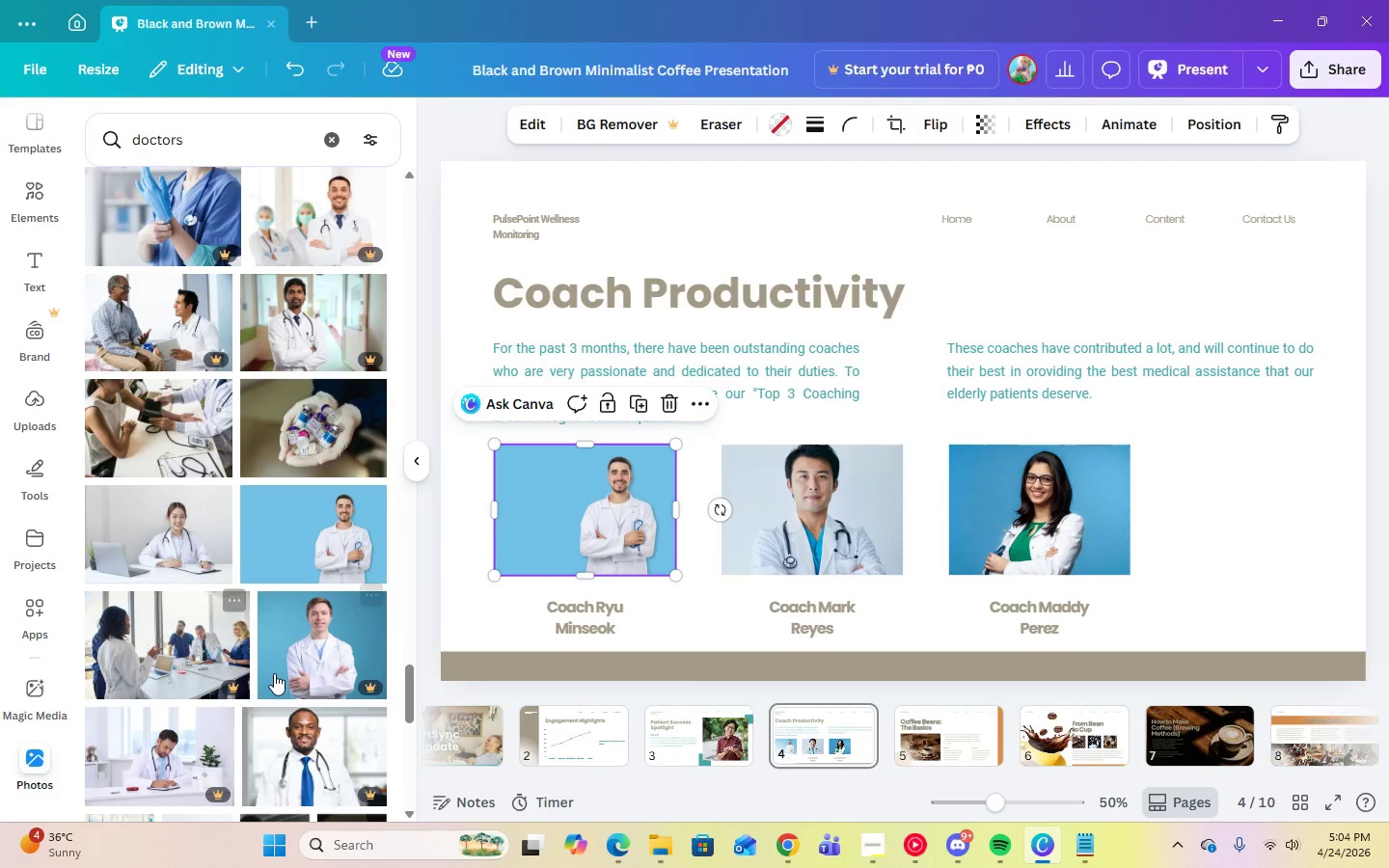 
scroll: coordinate [274, 673], scroll_direction: down, amount: 7.0
 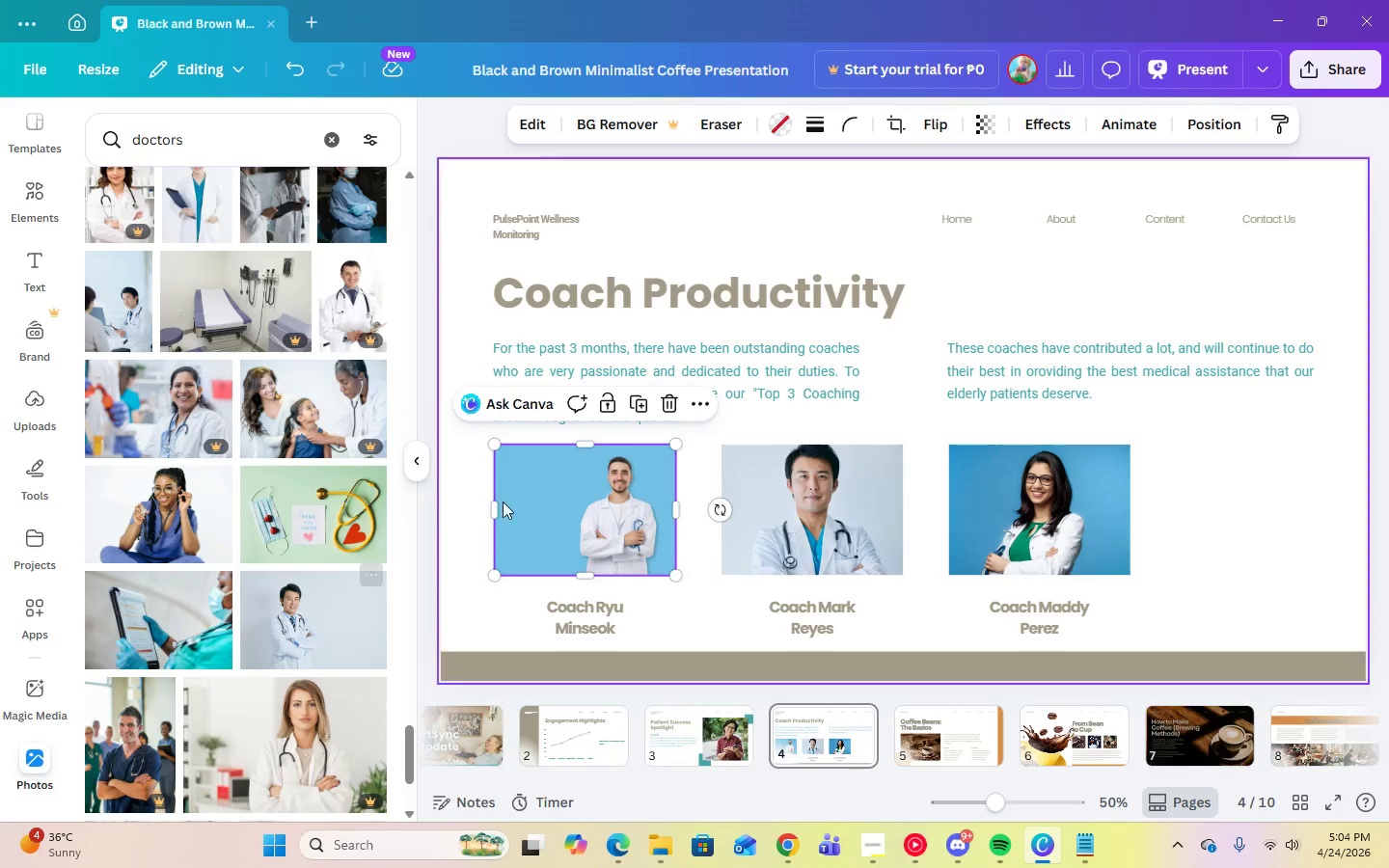 
left_click([588, 513])
 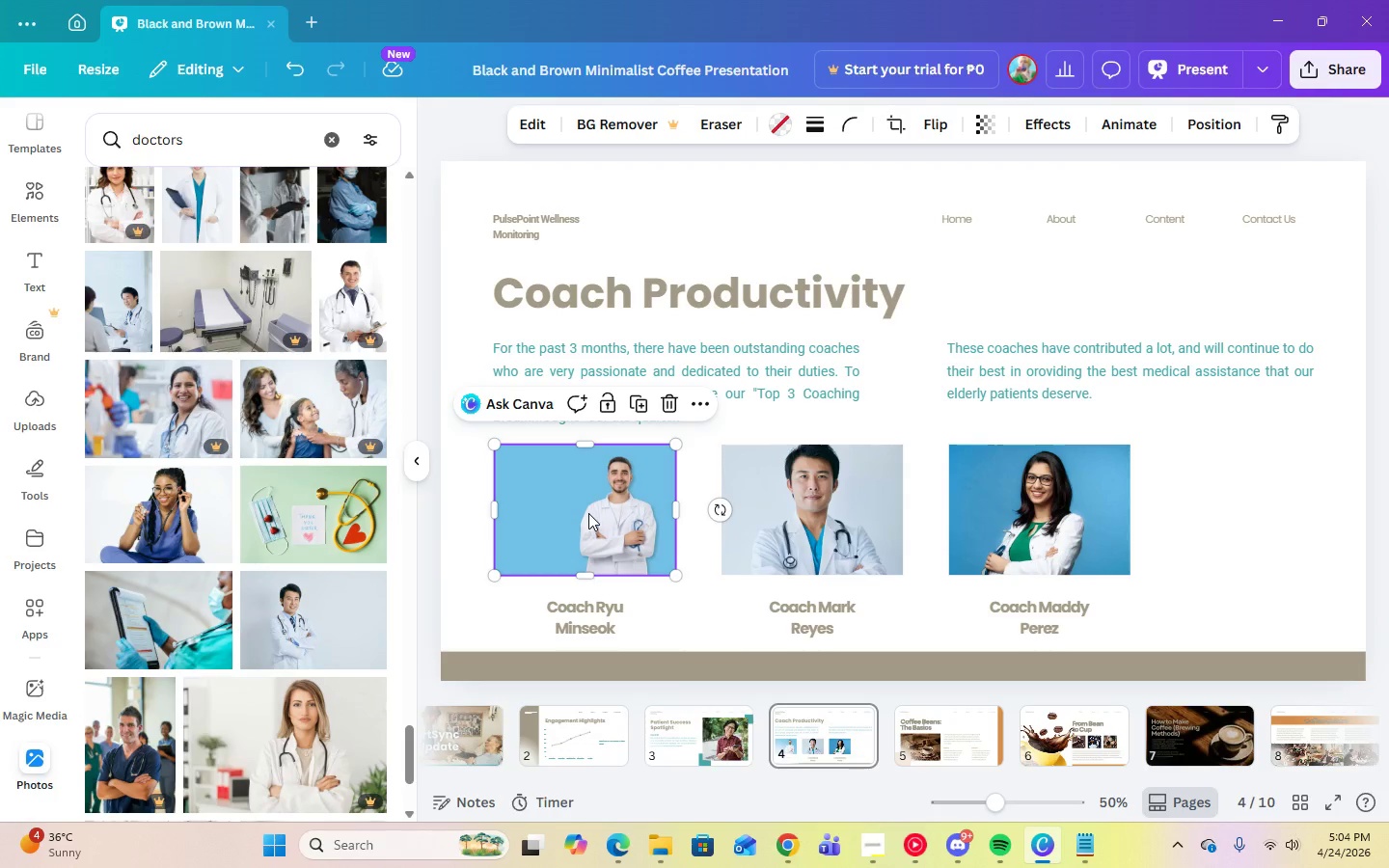 
key(Delete)
 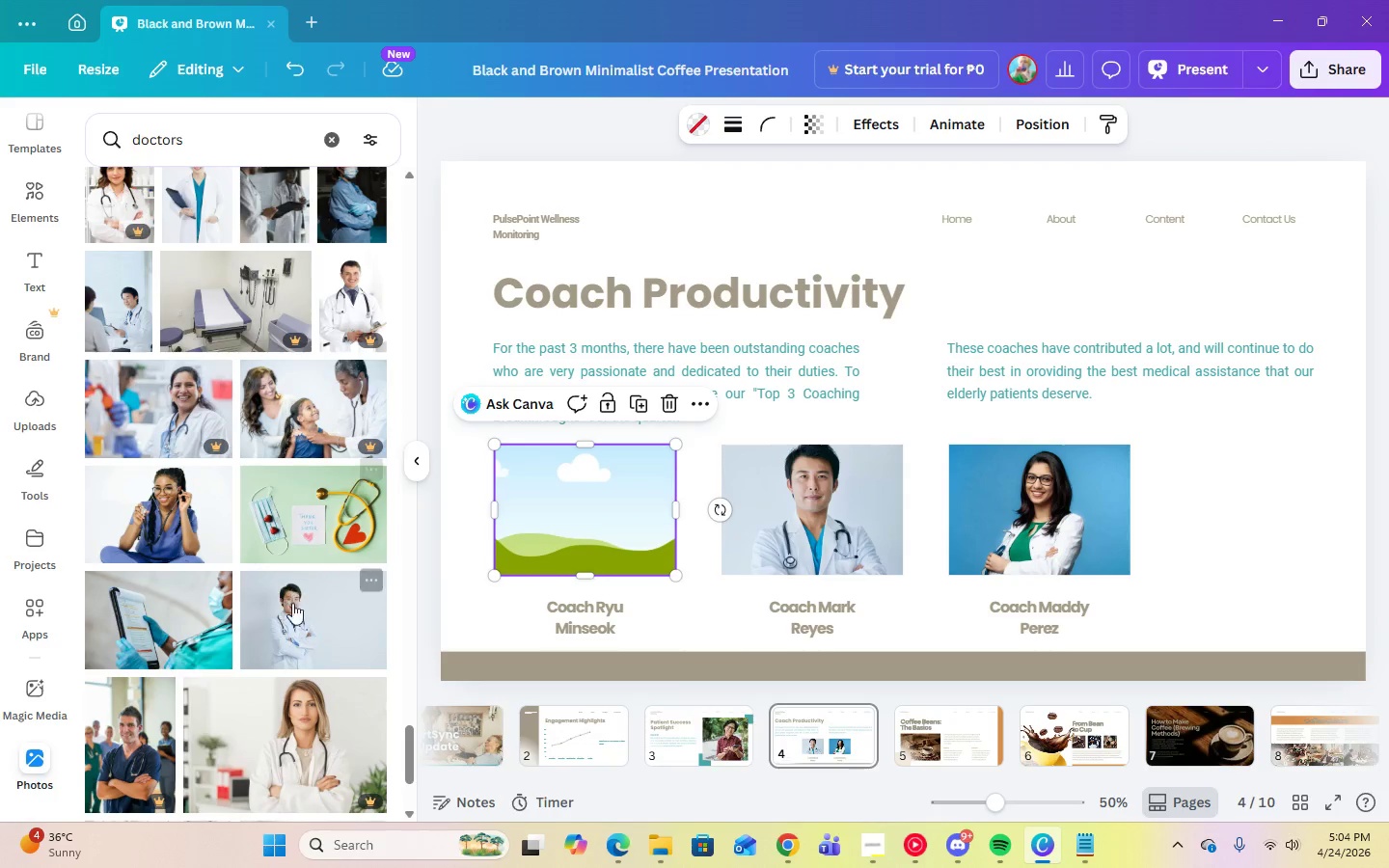 
left_click([293, 610])
 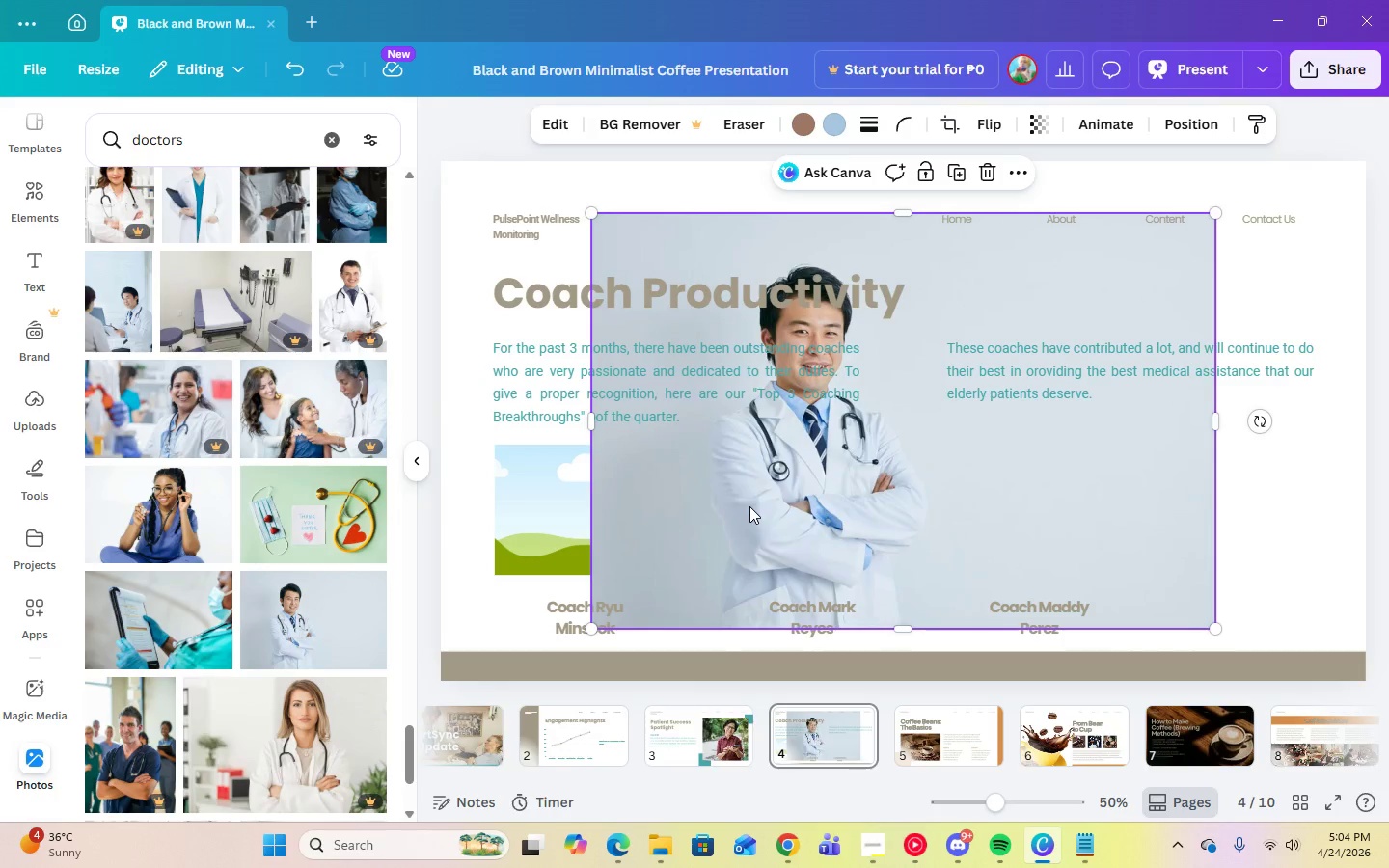 
left_click_drag(start_coordinate=[749, 506], to_coordinate=[640, 529])
 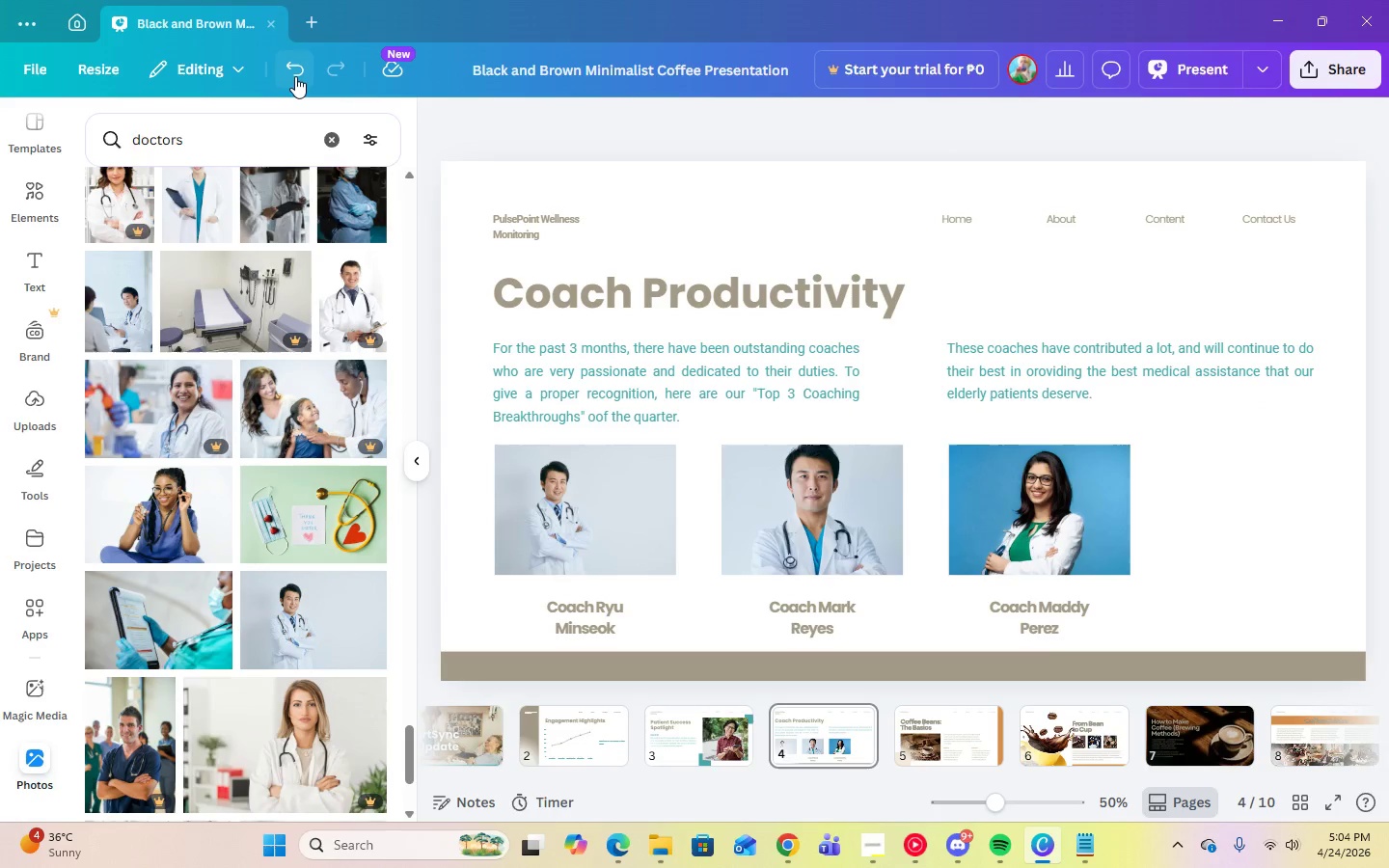 
double_click([295, 76])
 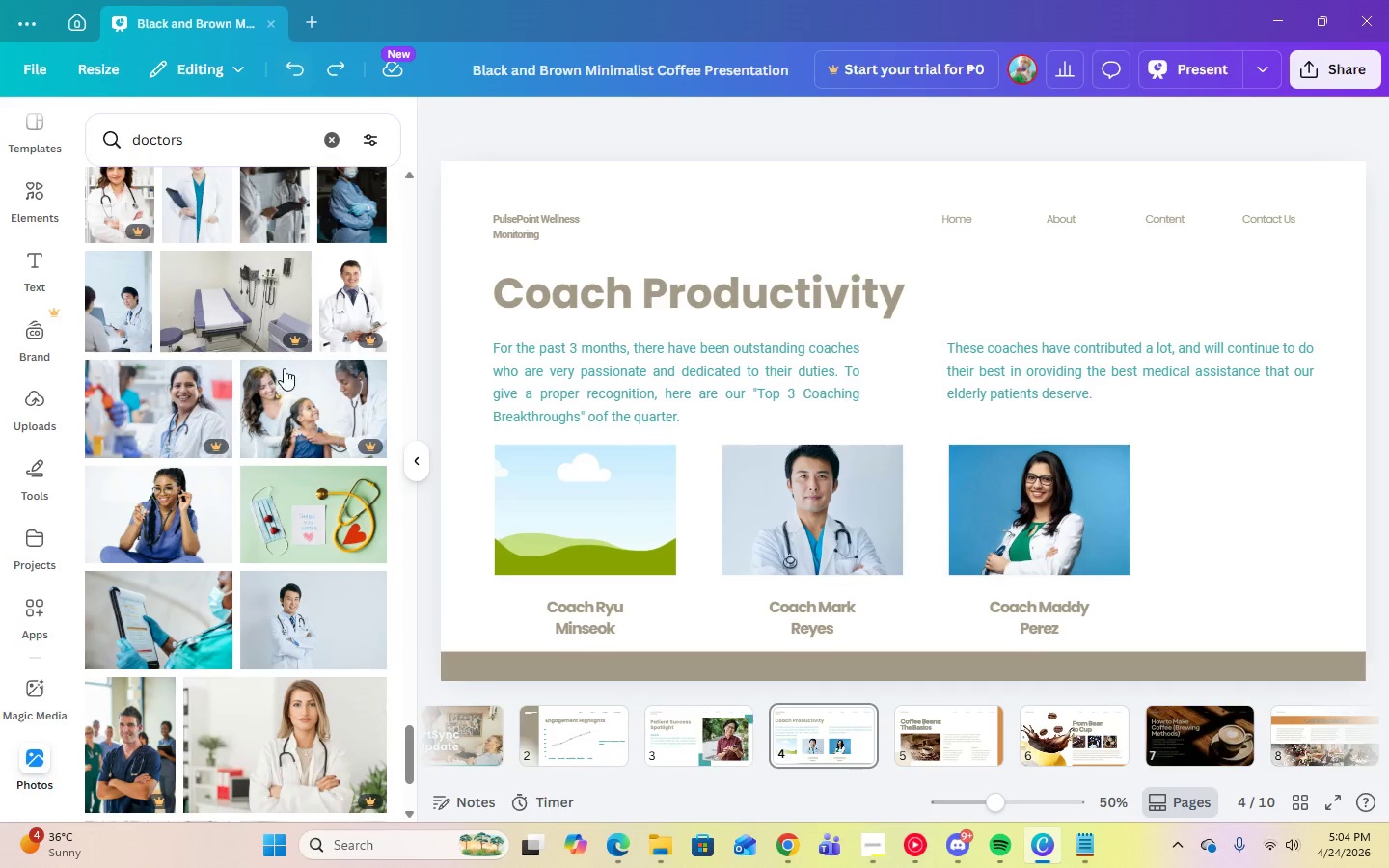 
scroll: coordinate [242, 590], scroll_direction: down, amount: 4.0
 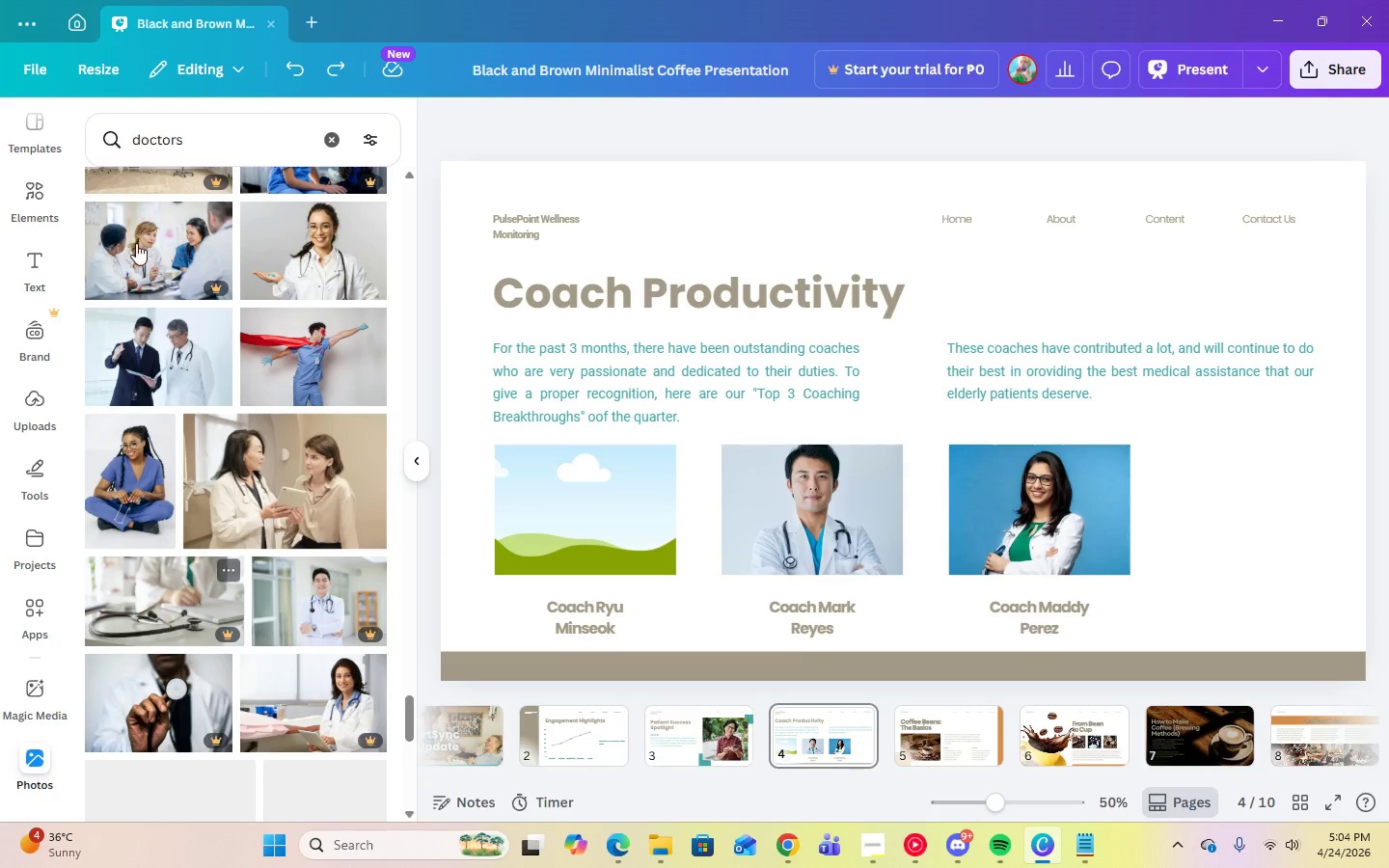 
left_click([287, 70])
 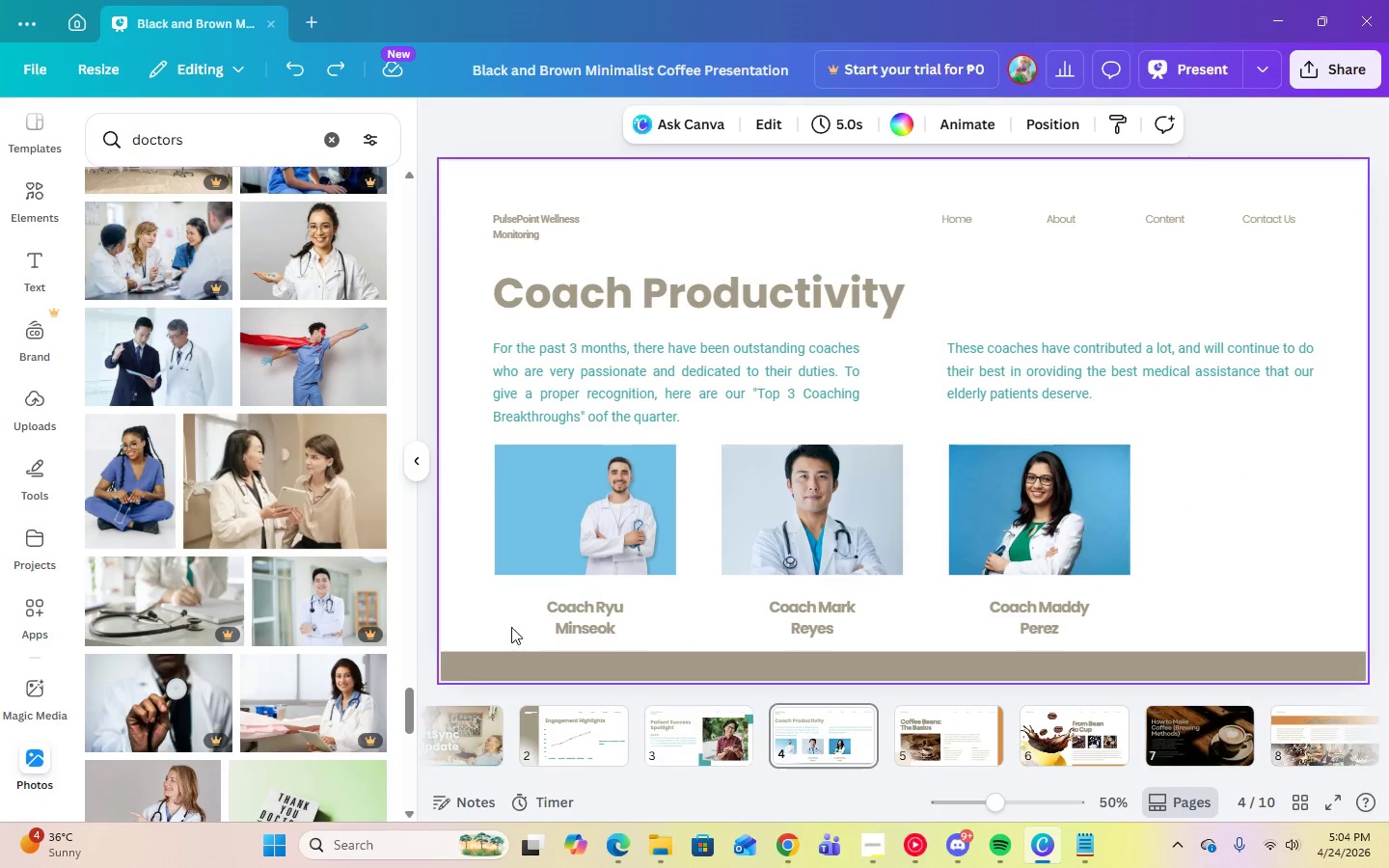 
wait(5.36)
 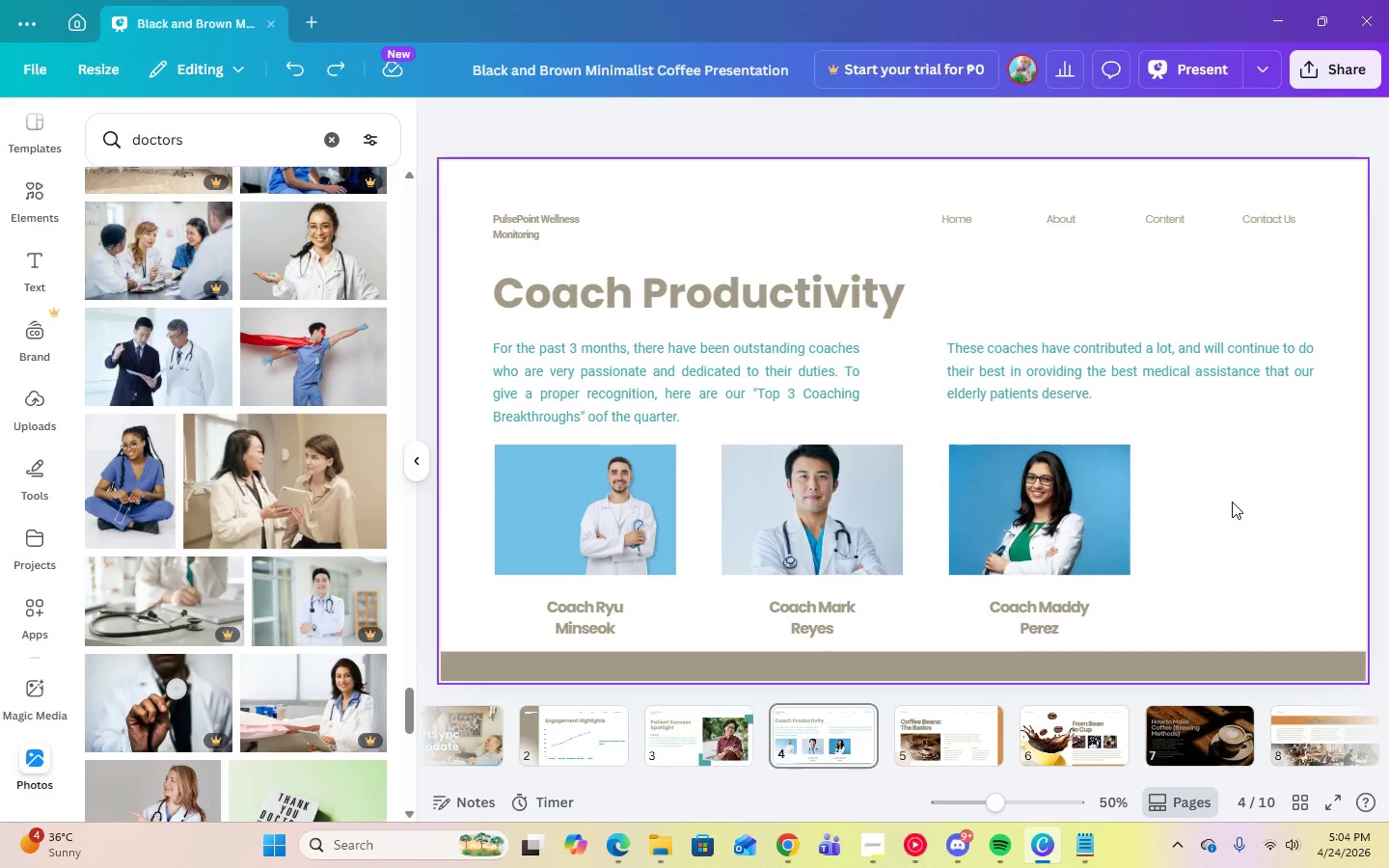 
left_click([701, 125])
 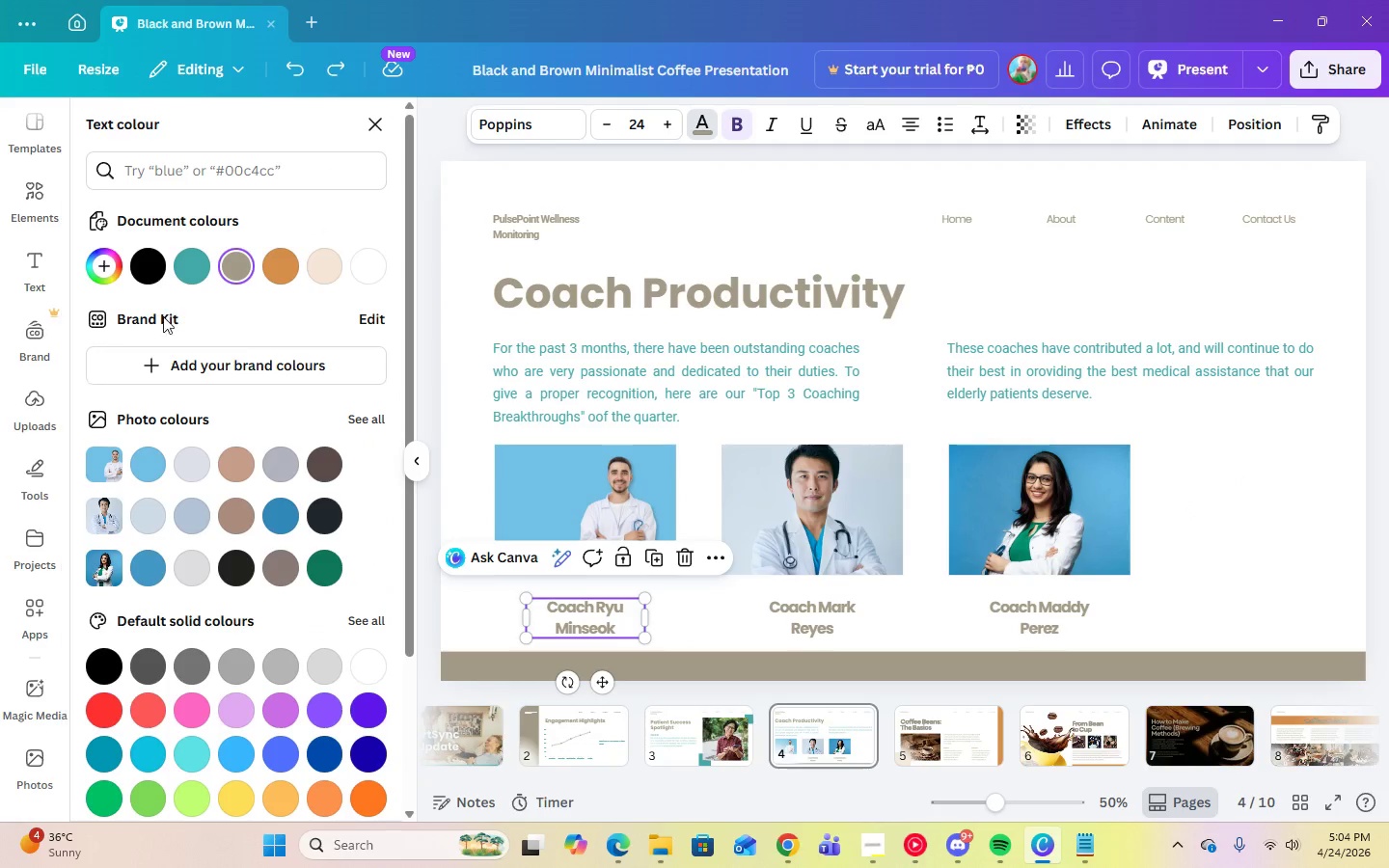 
left_click([177, 267])
 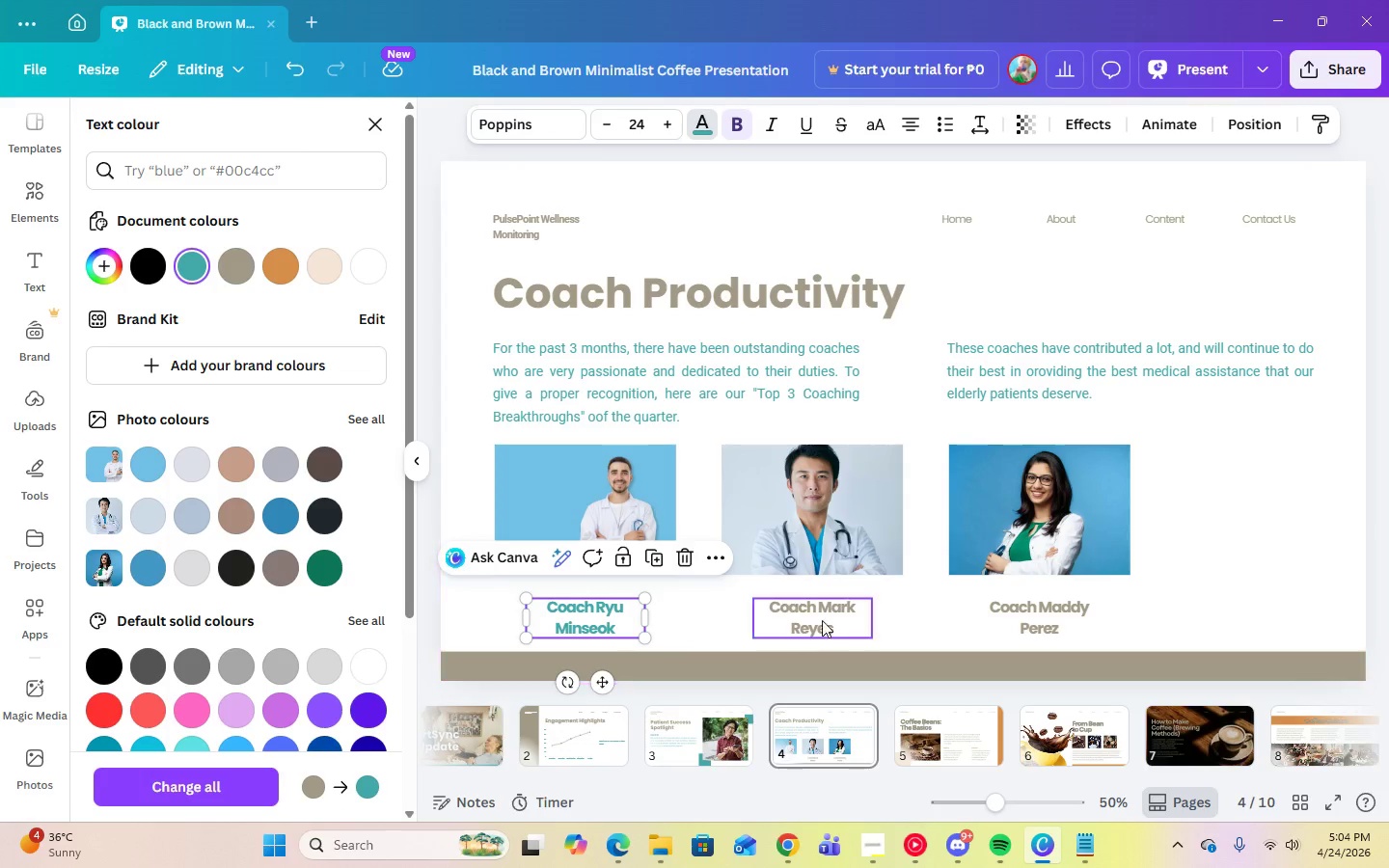 
left_click([824, 622])
 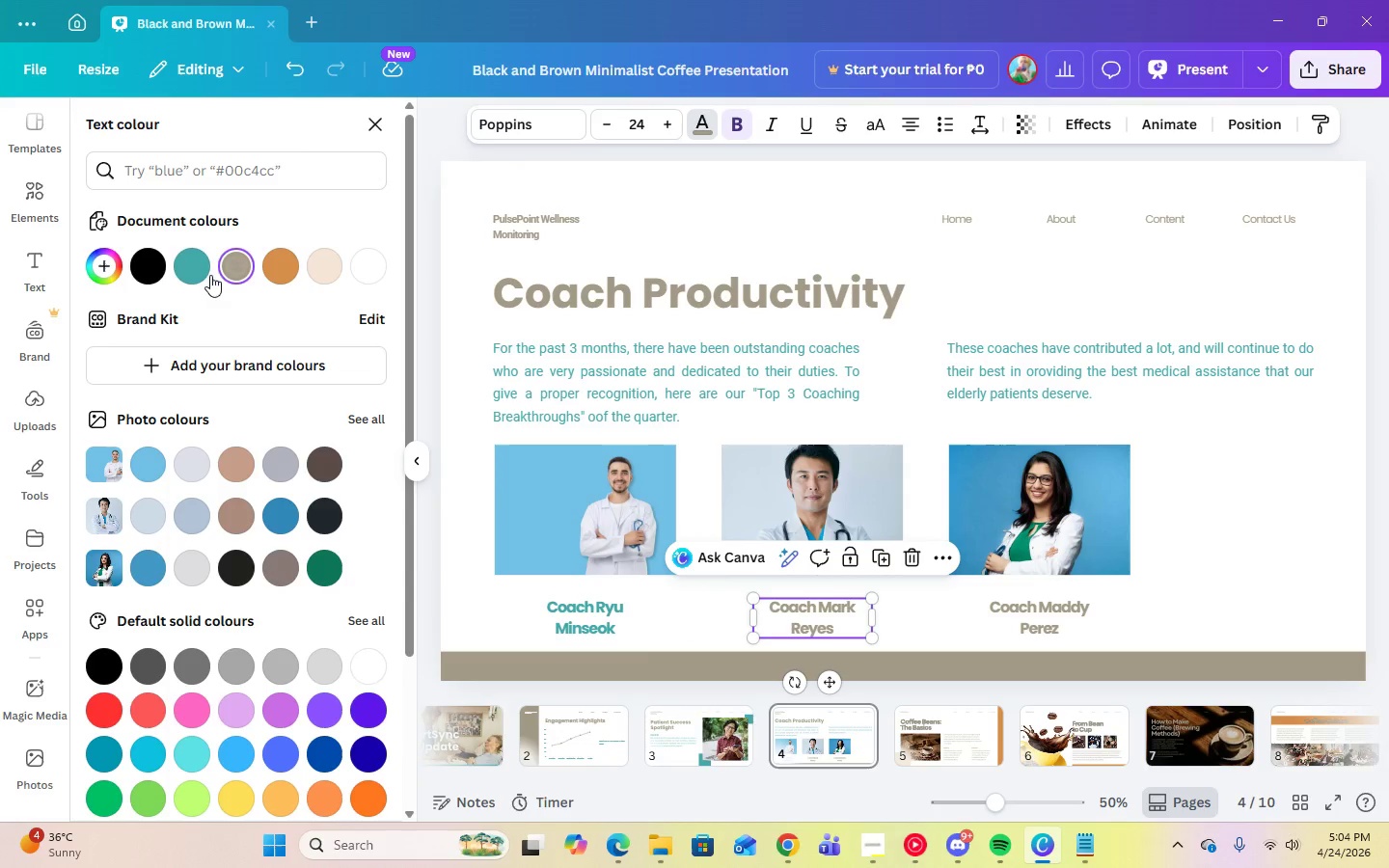 
left_click([202, 272])
 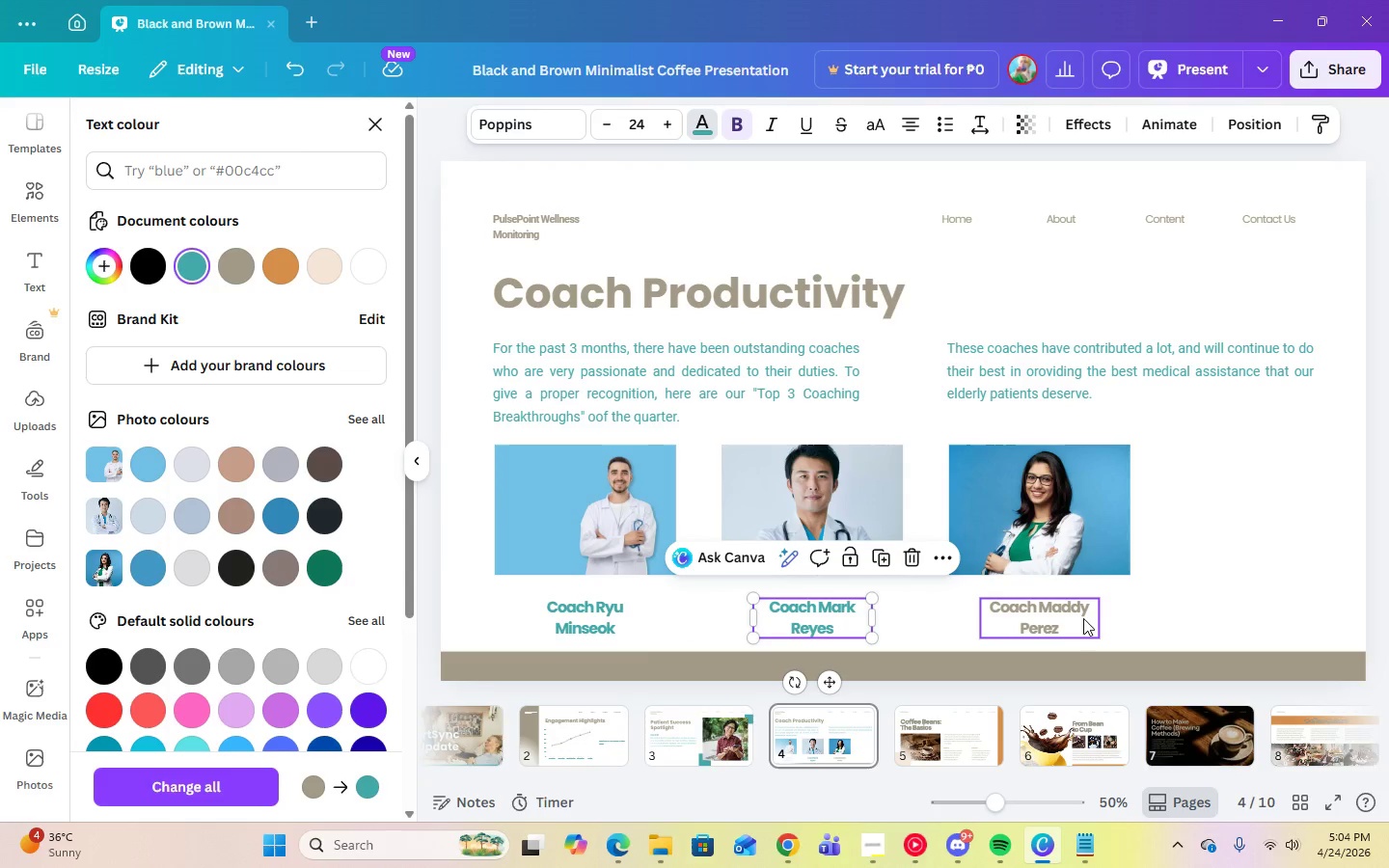 
left_click([1053, 609])
 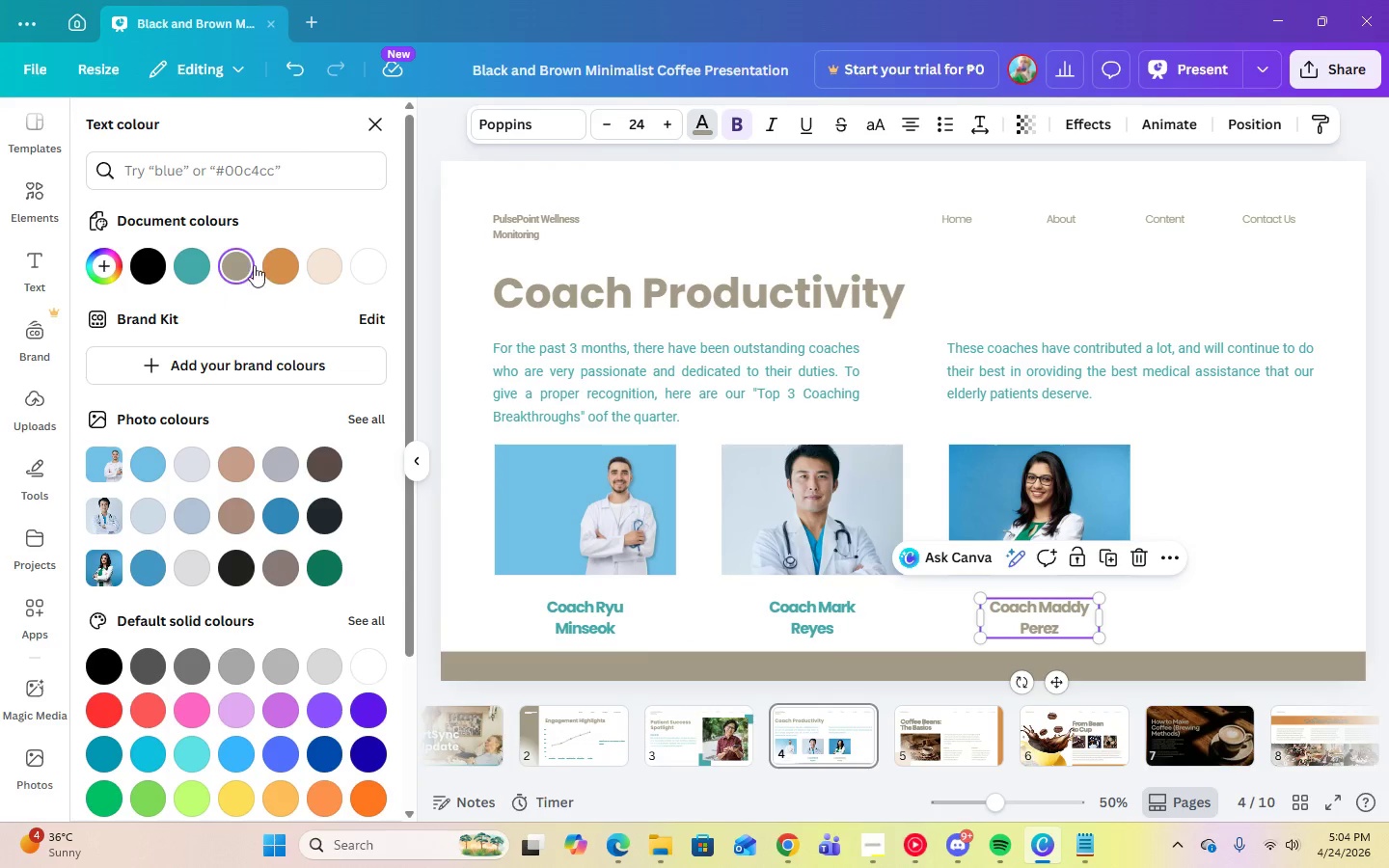 
left_click([195, 267])
 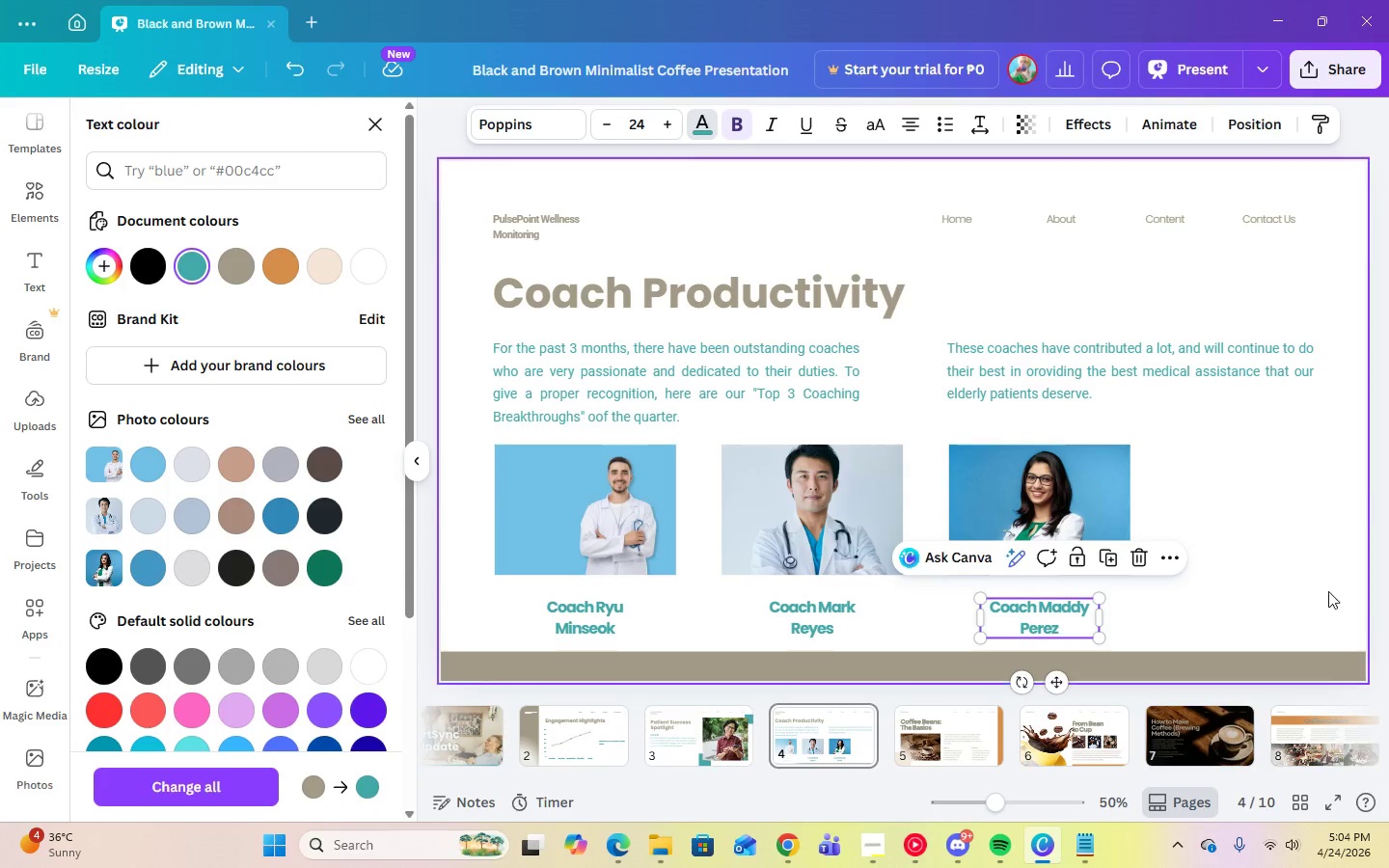 
left_click([1311, 579])
 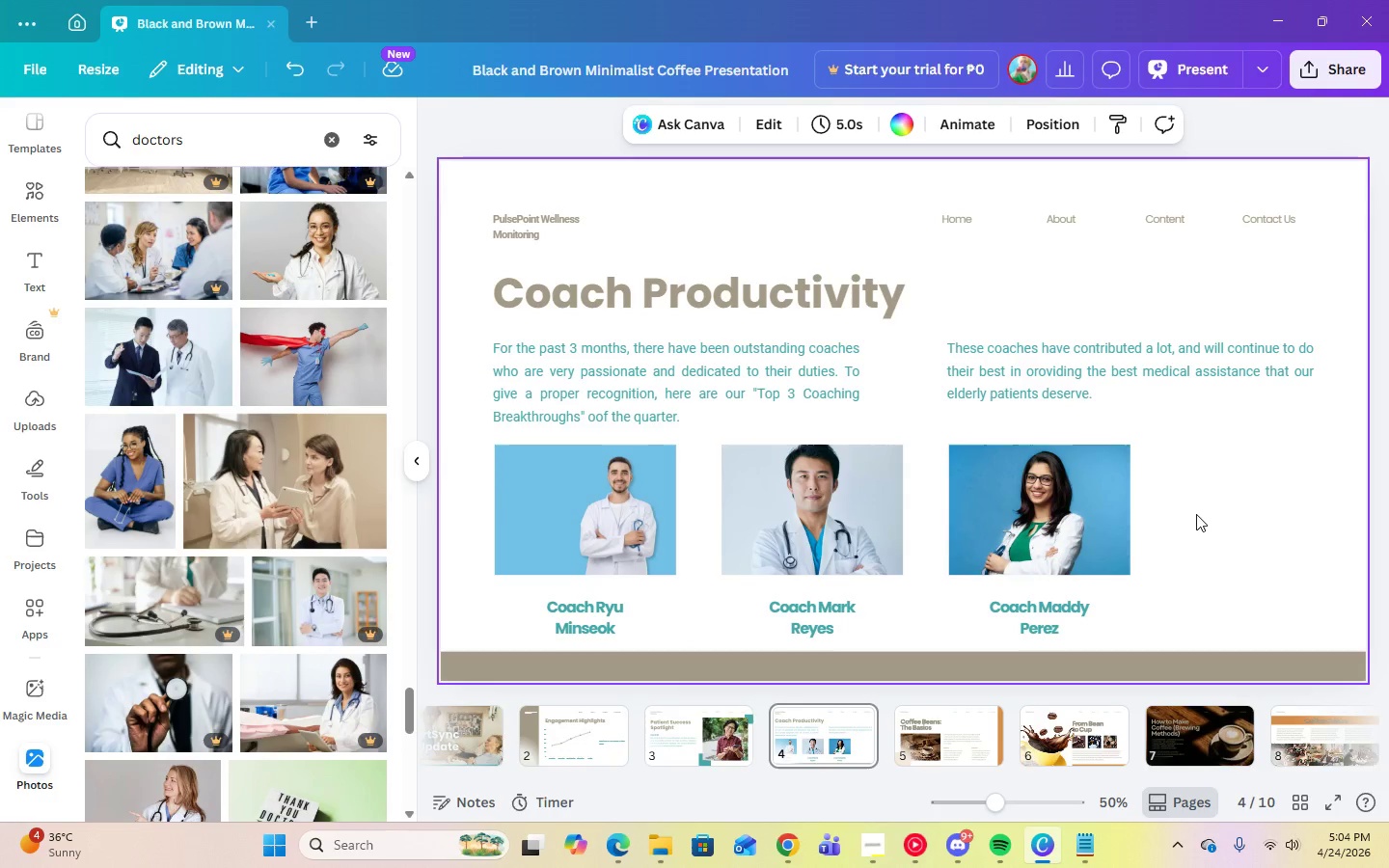 
left_click([1022, 381])
 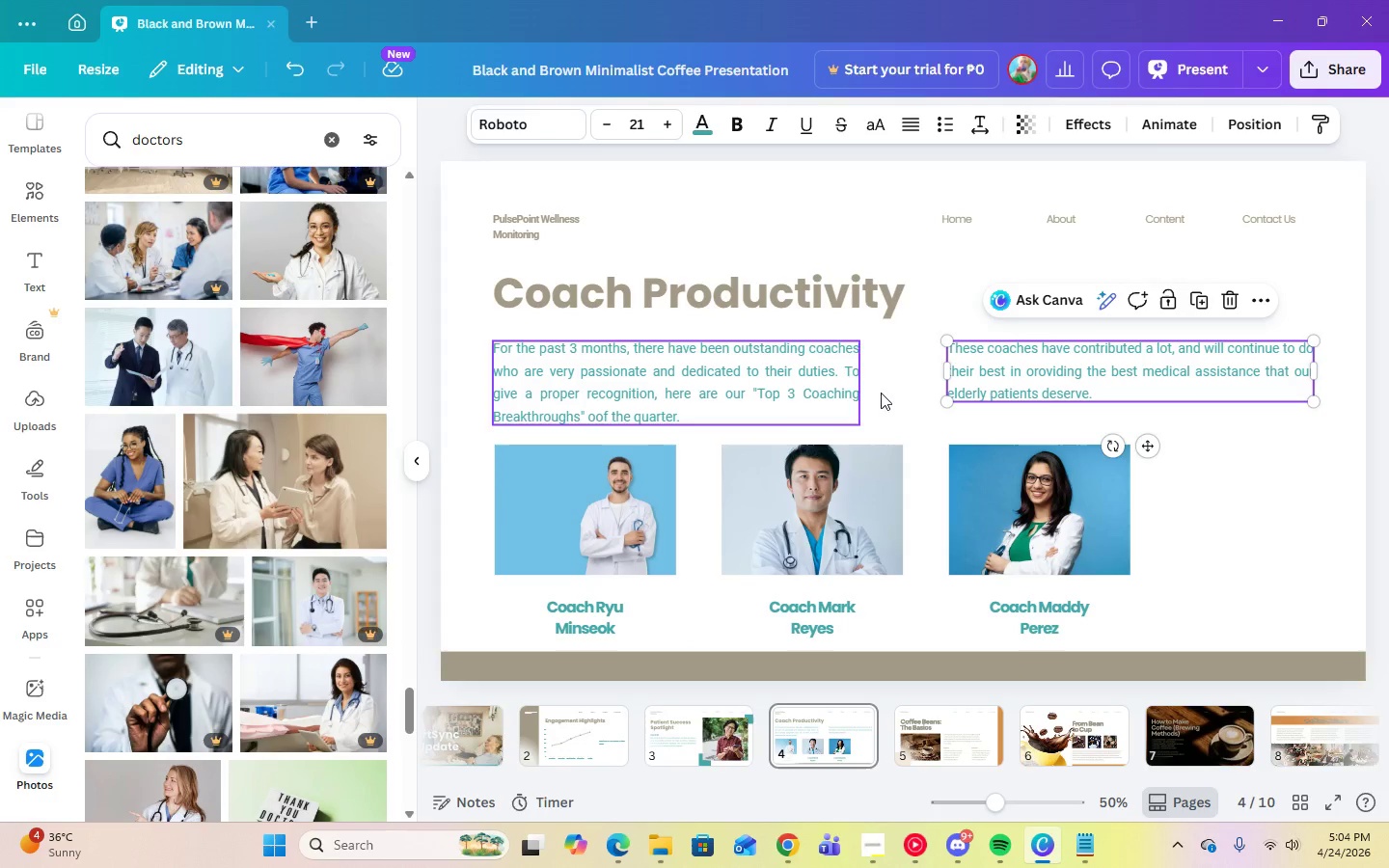 
left_click([1226, 472])
 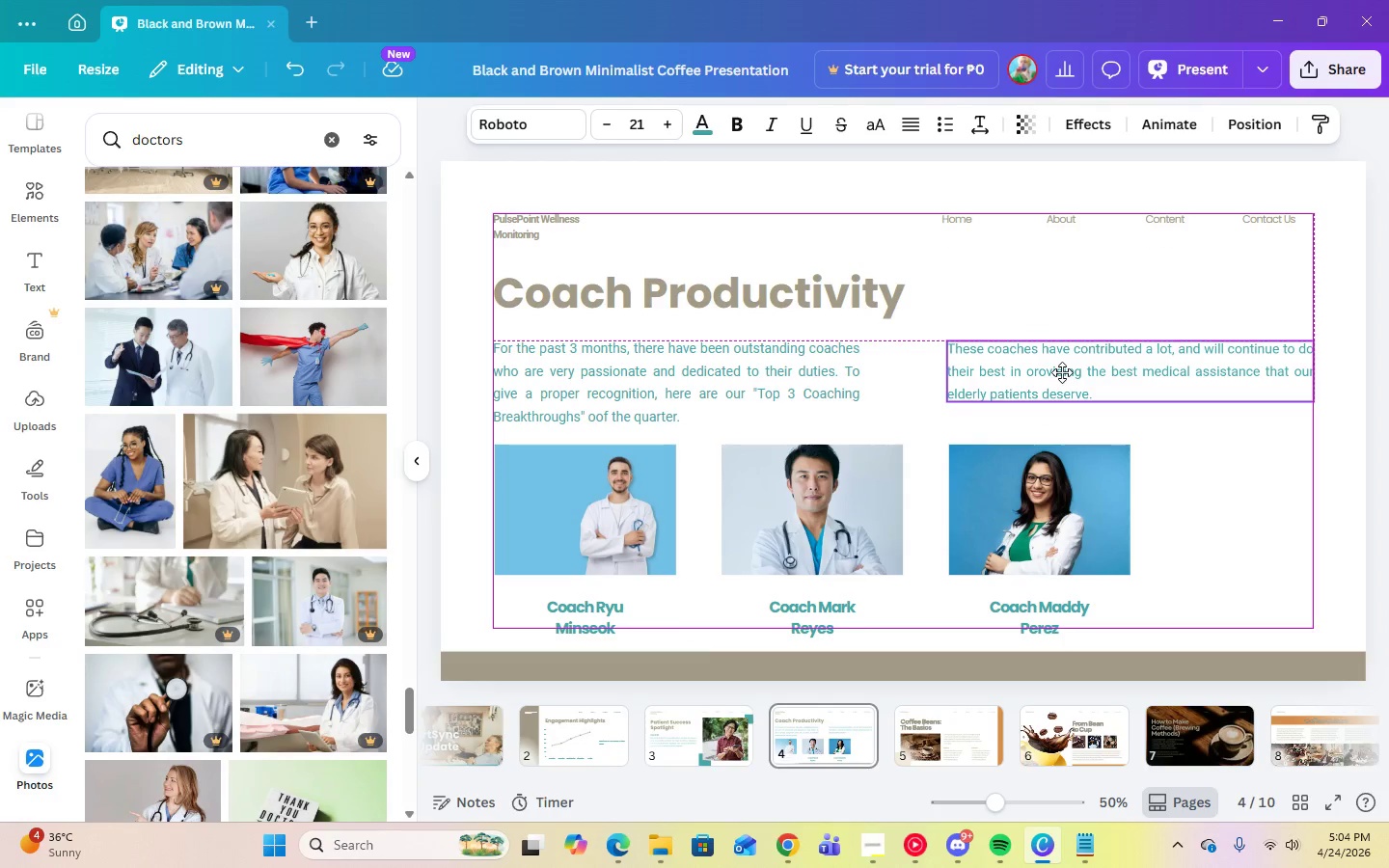 
left_click([1248, 455])
 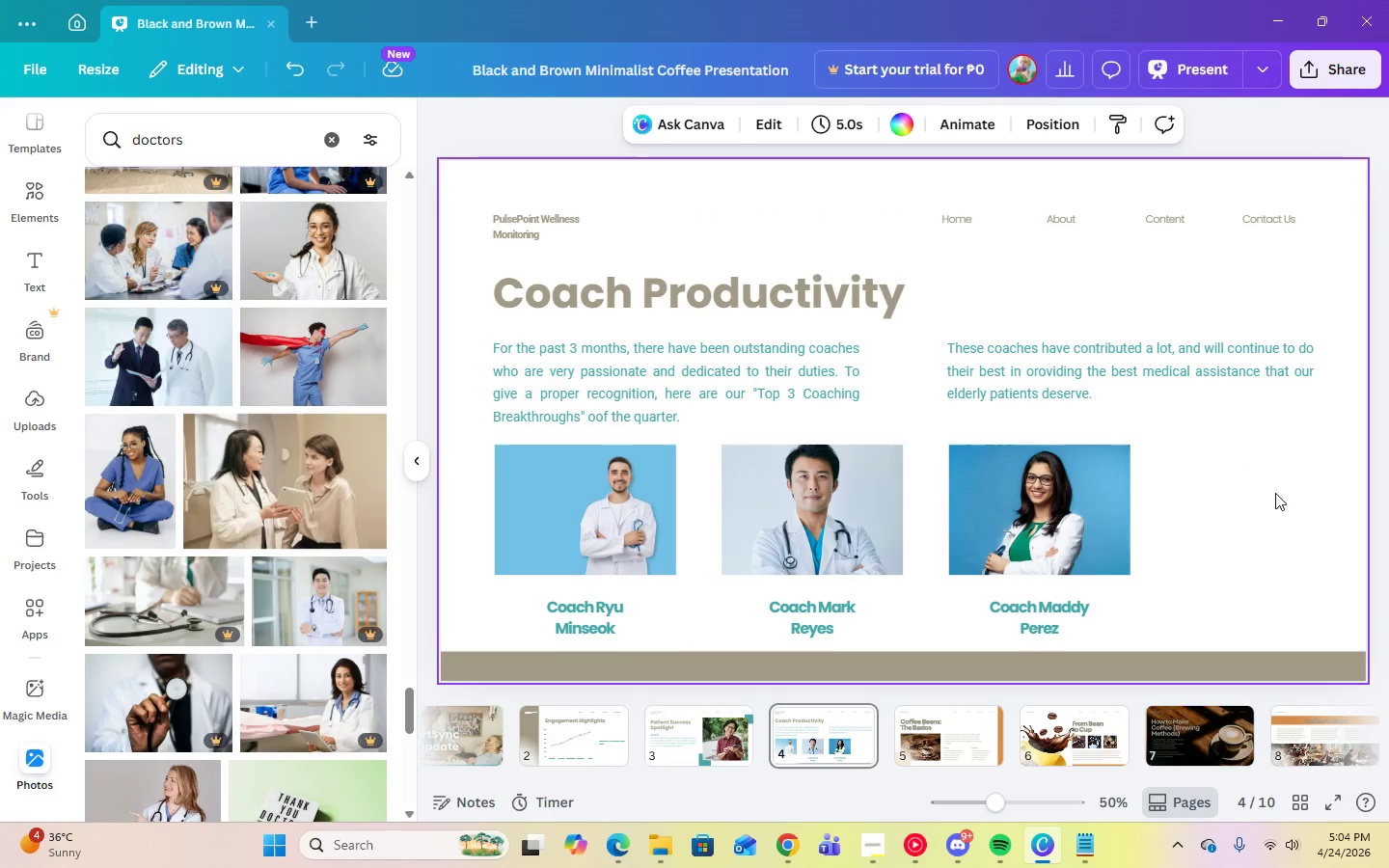 
left_click([881, 844])